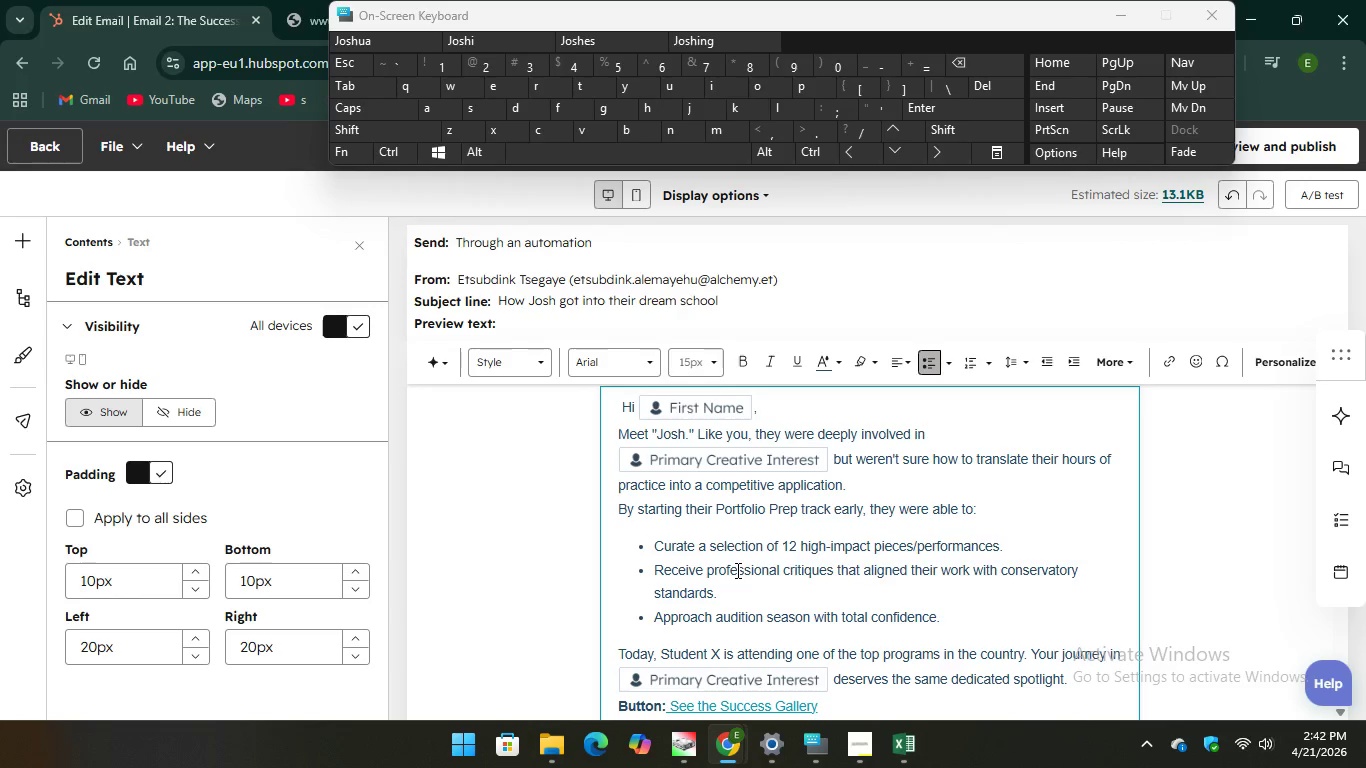 
scroll: coordinate [908, 468], scroll_direction: down, amount: 1.0
 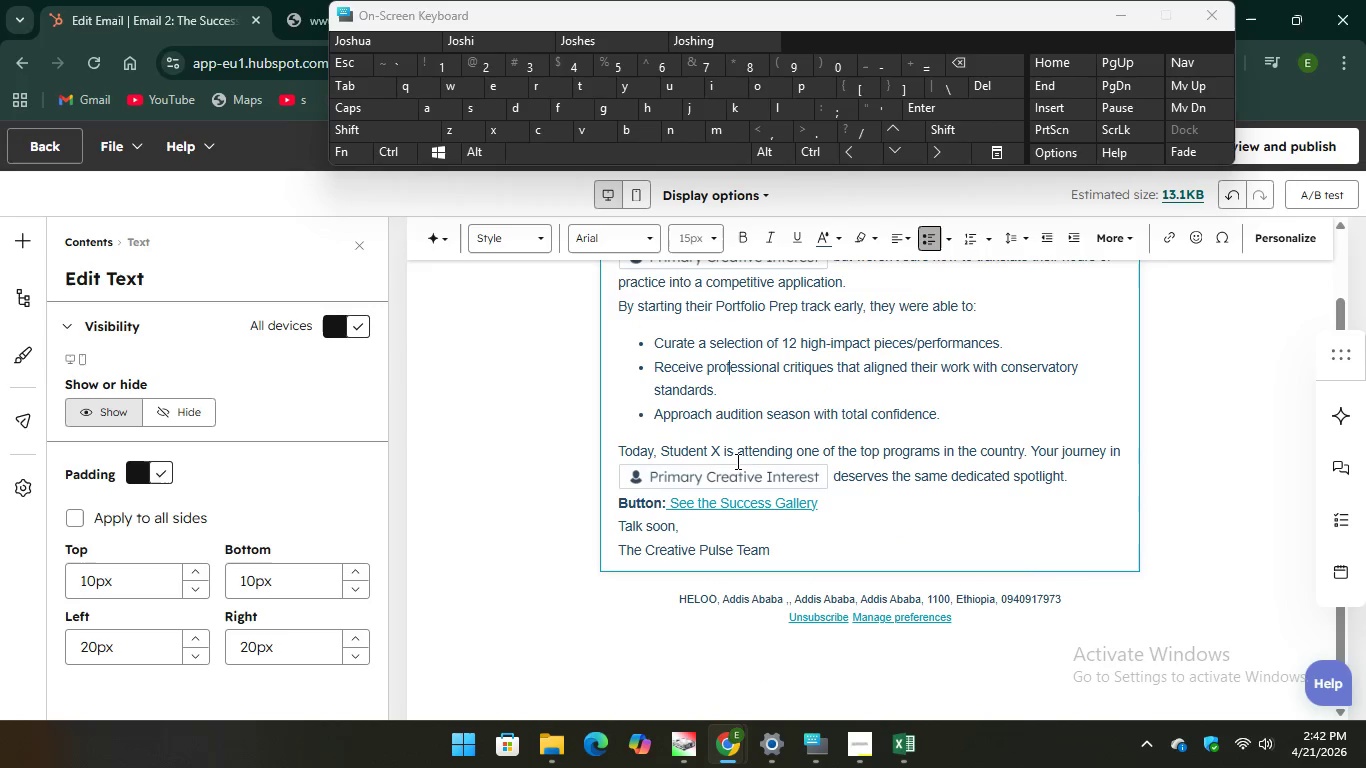 
left_click([723, 449])
 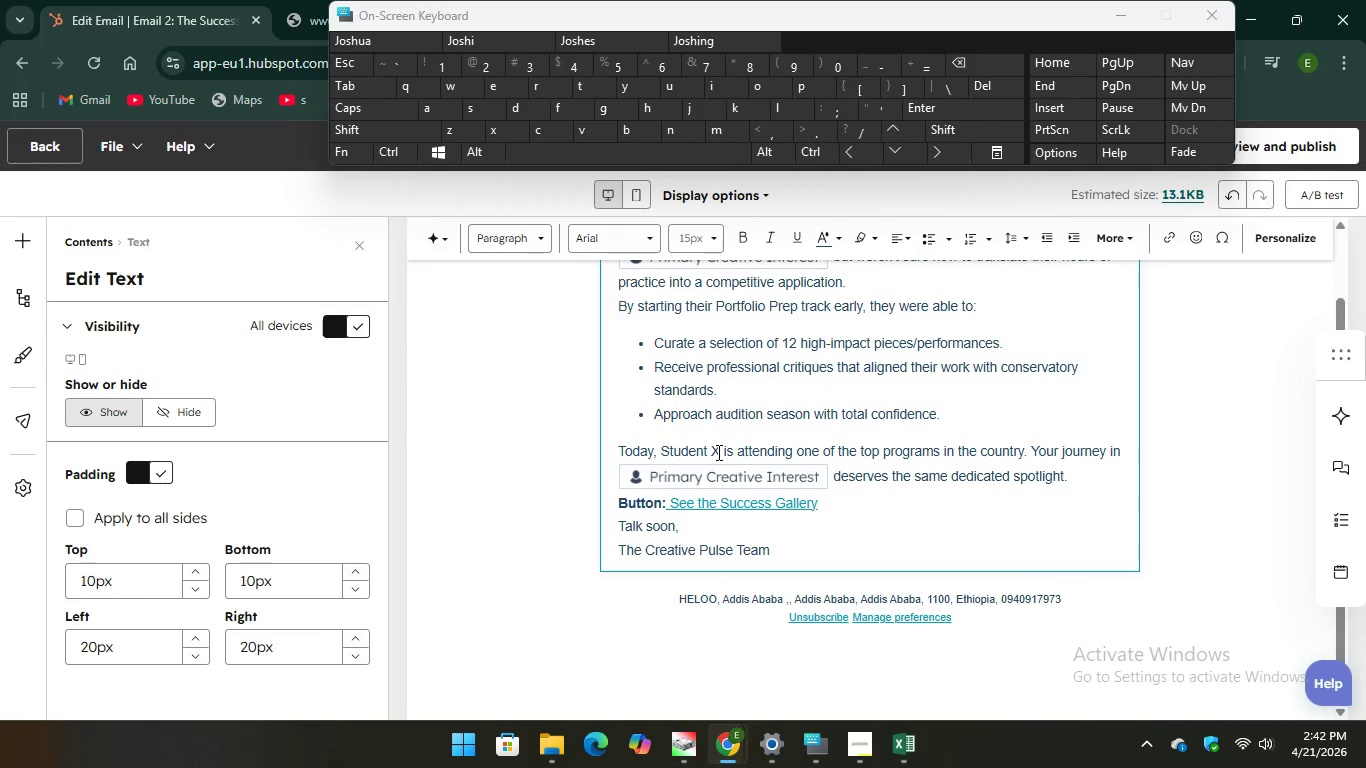 
left_click_drag(start_coordinate=[718, 452], to_coordinate=[662, 453])
 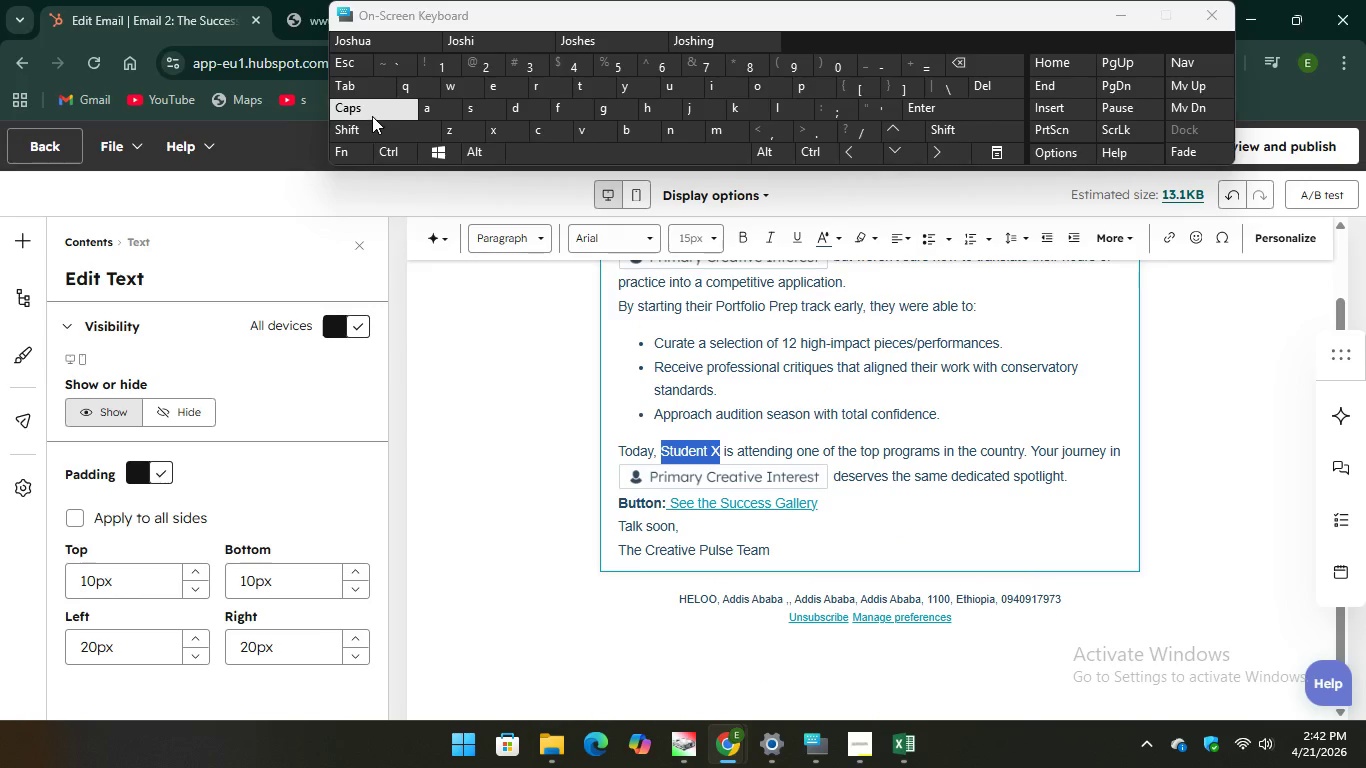 
type(Josh)
 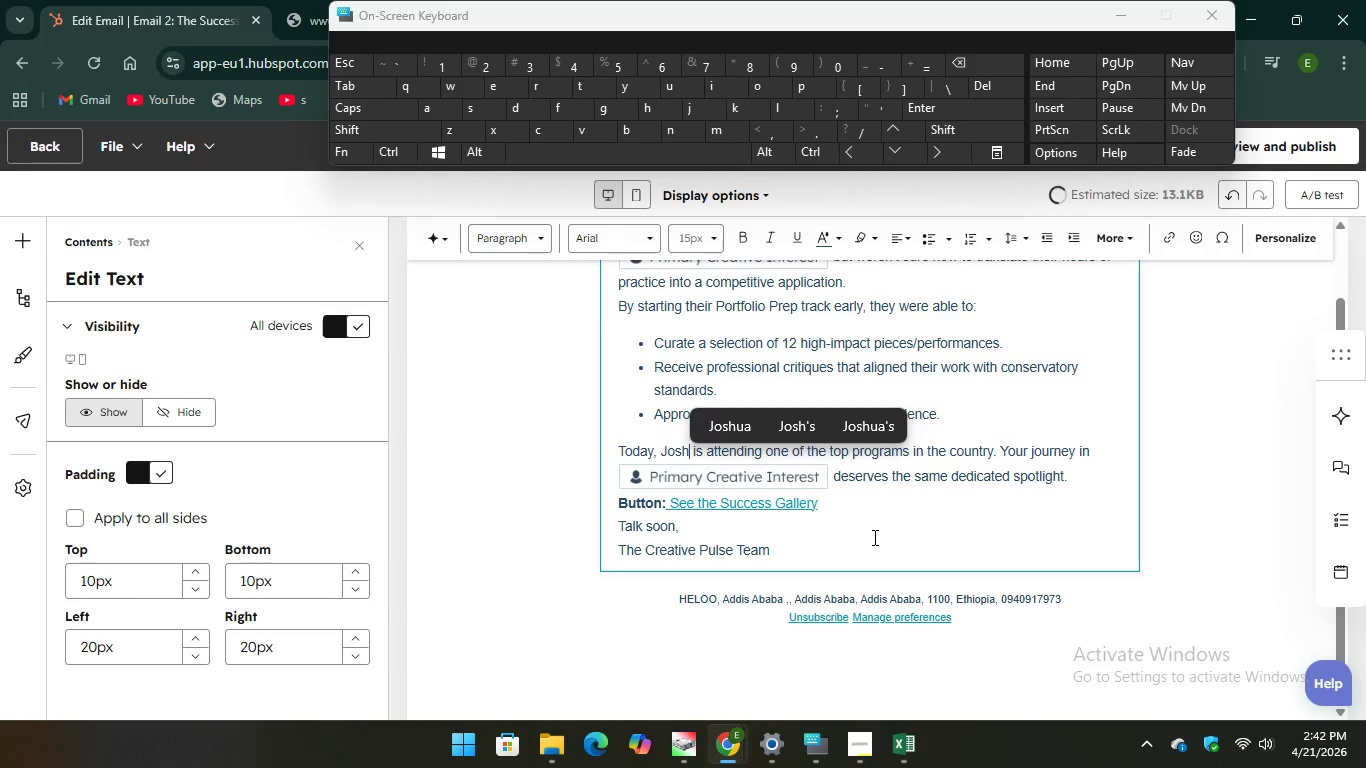 
scroll: coordinate [873, 537], scroll_direction: up, amount: 7.0
 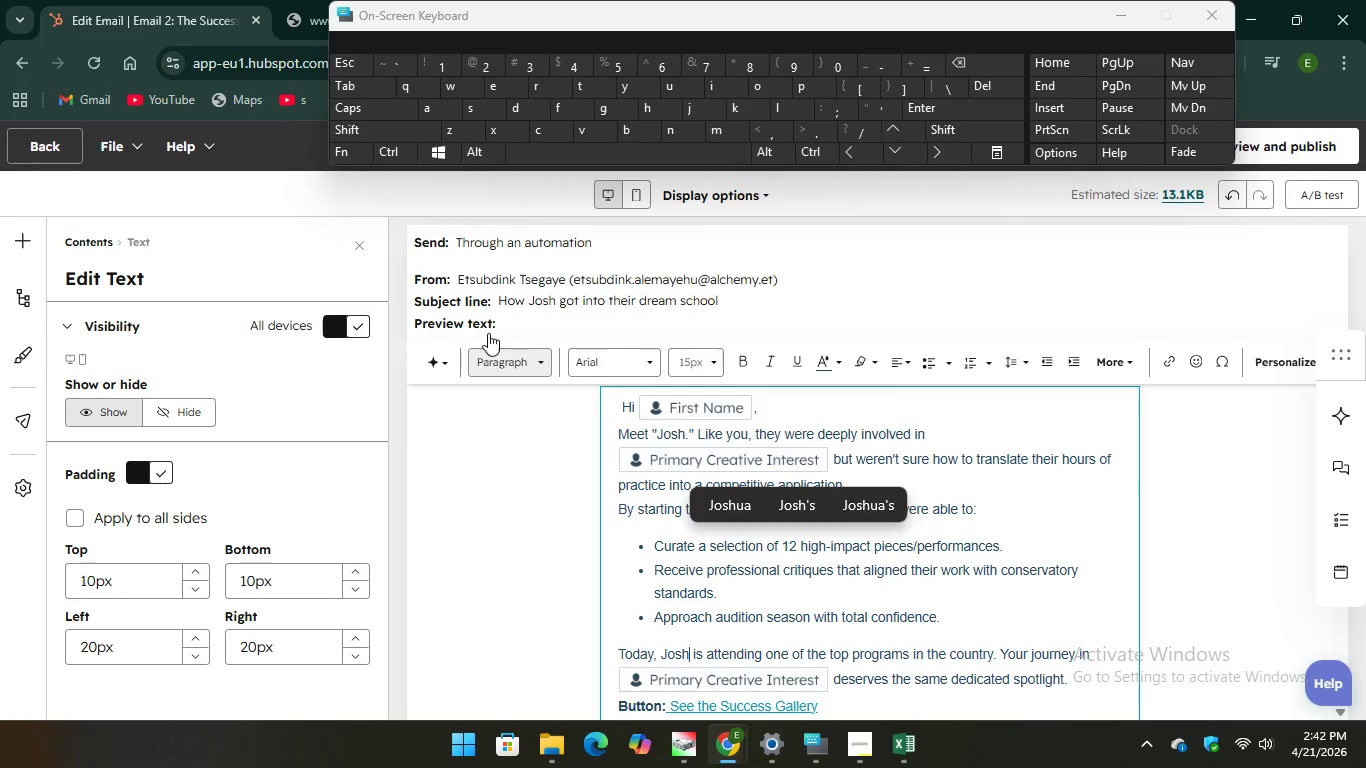 
left_click([488, 295])
 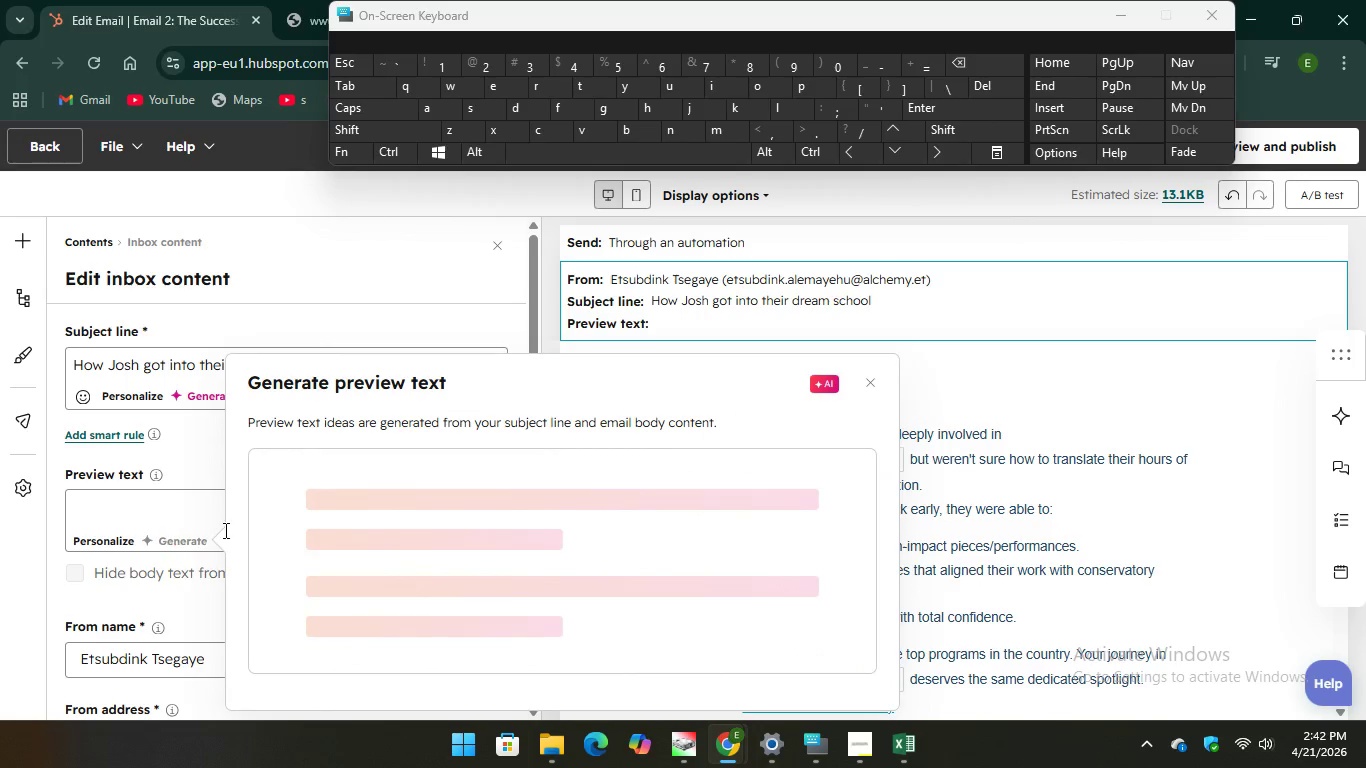 
mouse_move([665, 549])
 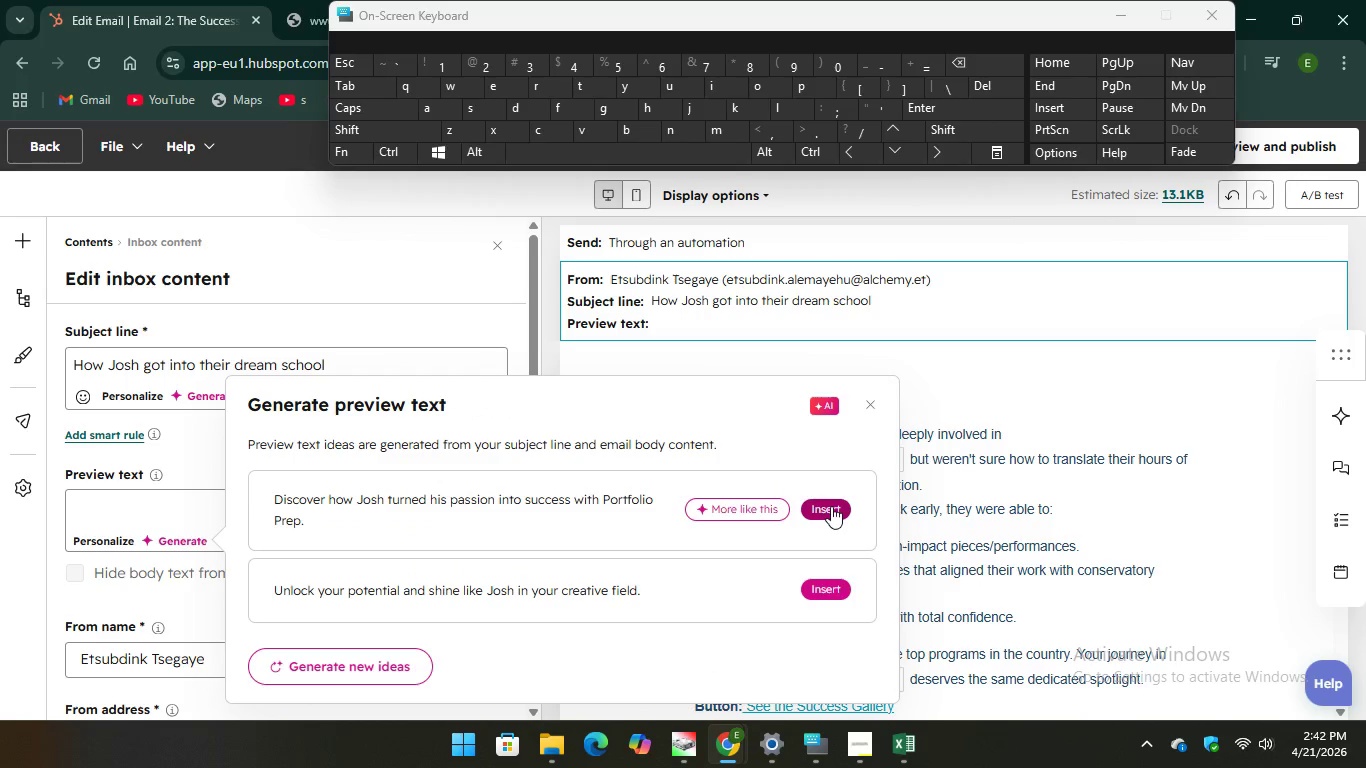 
left_click([831, 505])
 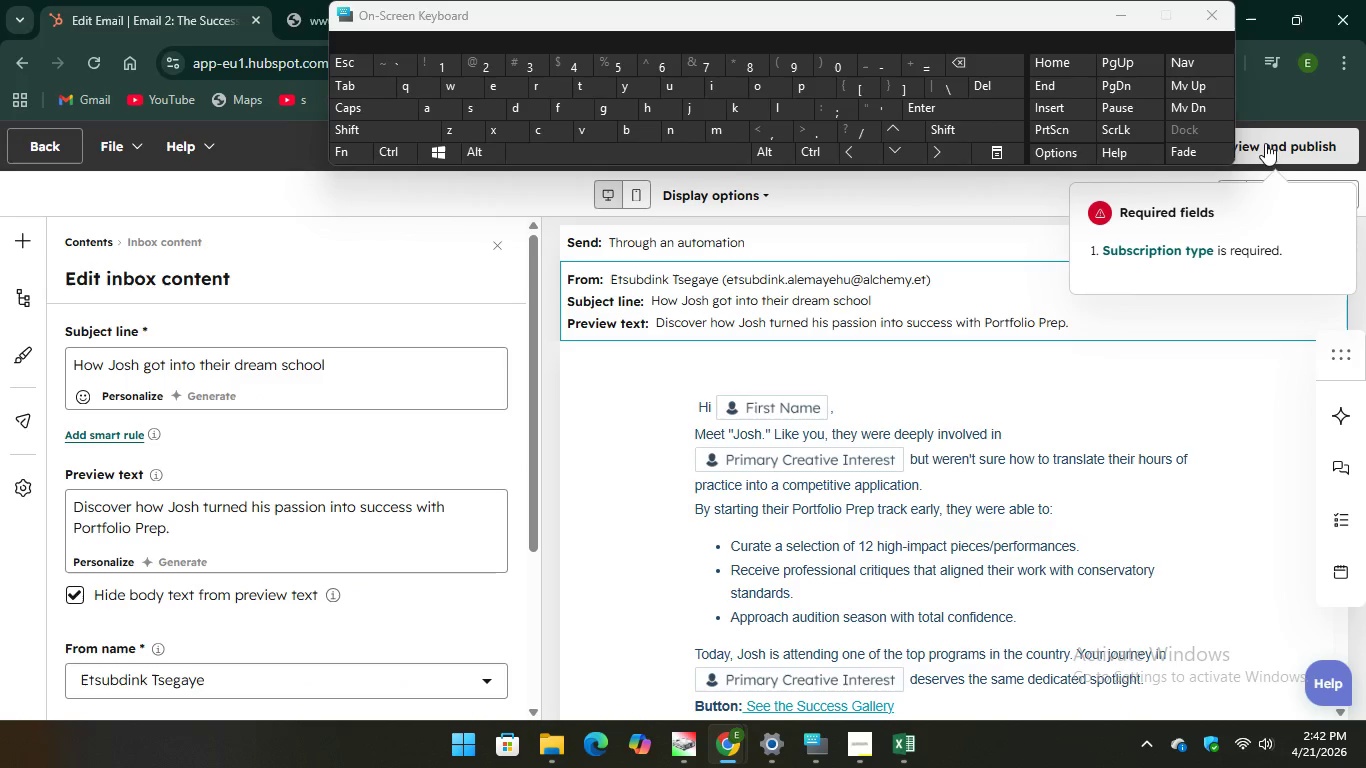 
left_click([1164, 250])
 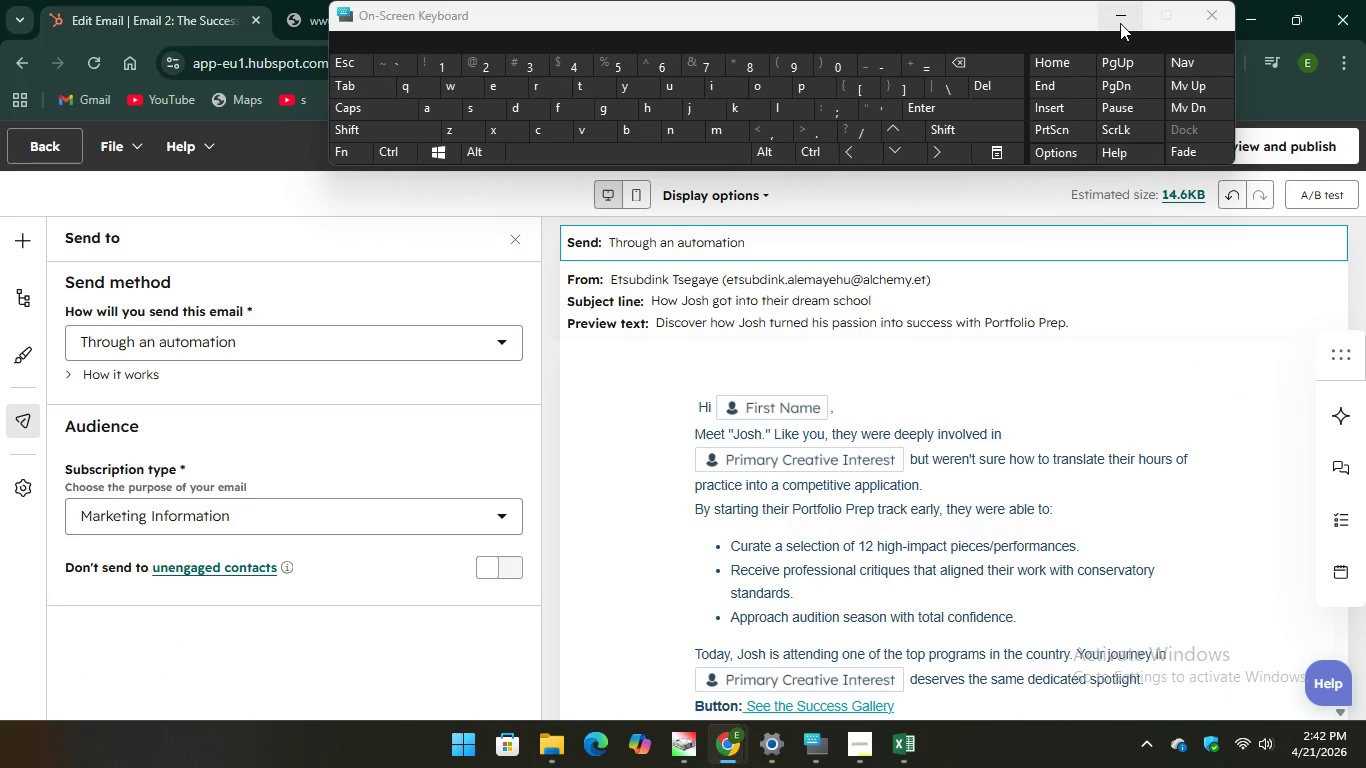 
wait(6.92)
 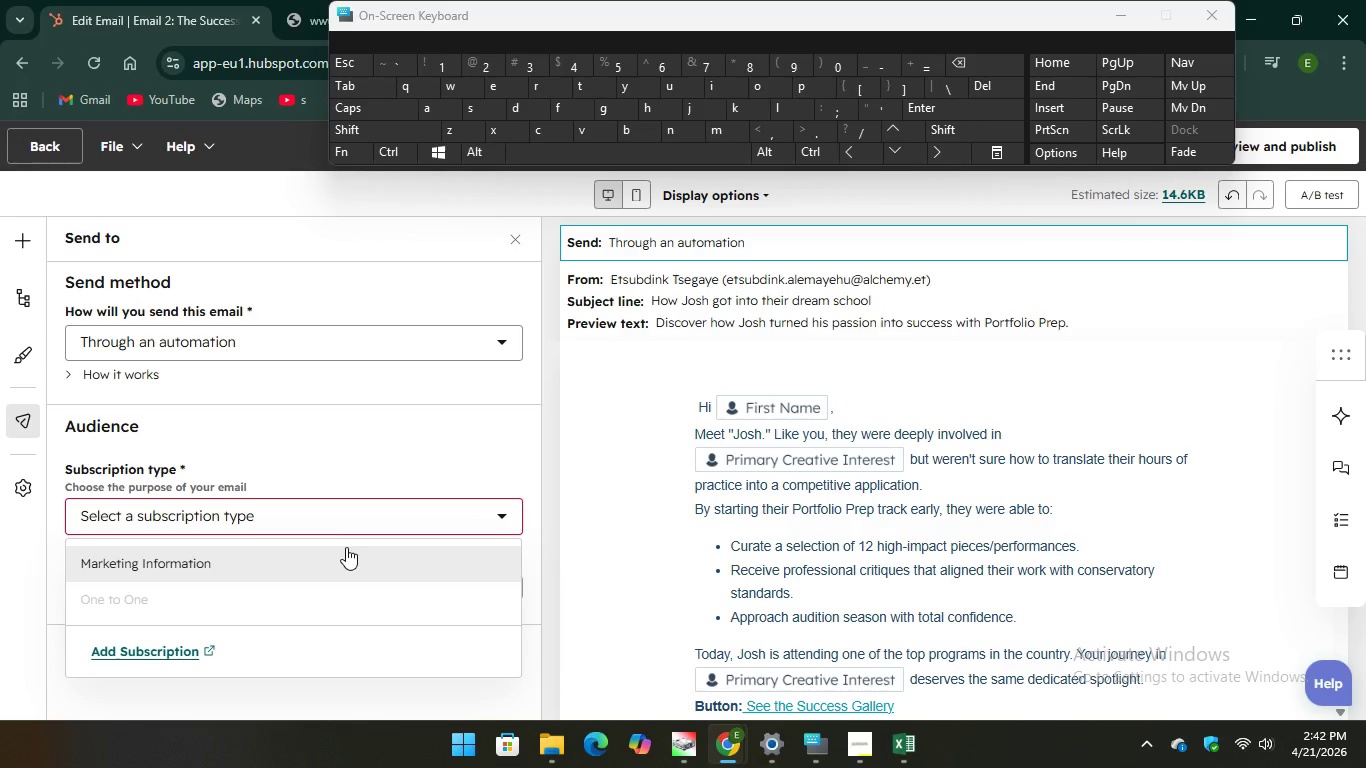 
left_click([1228, 146])
 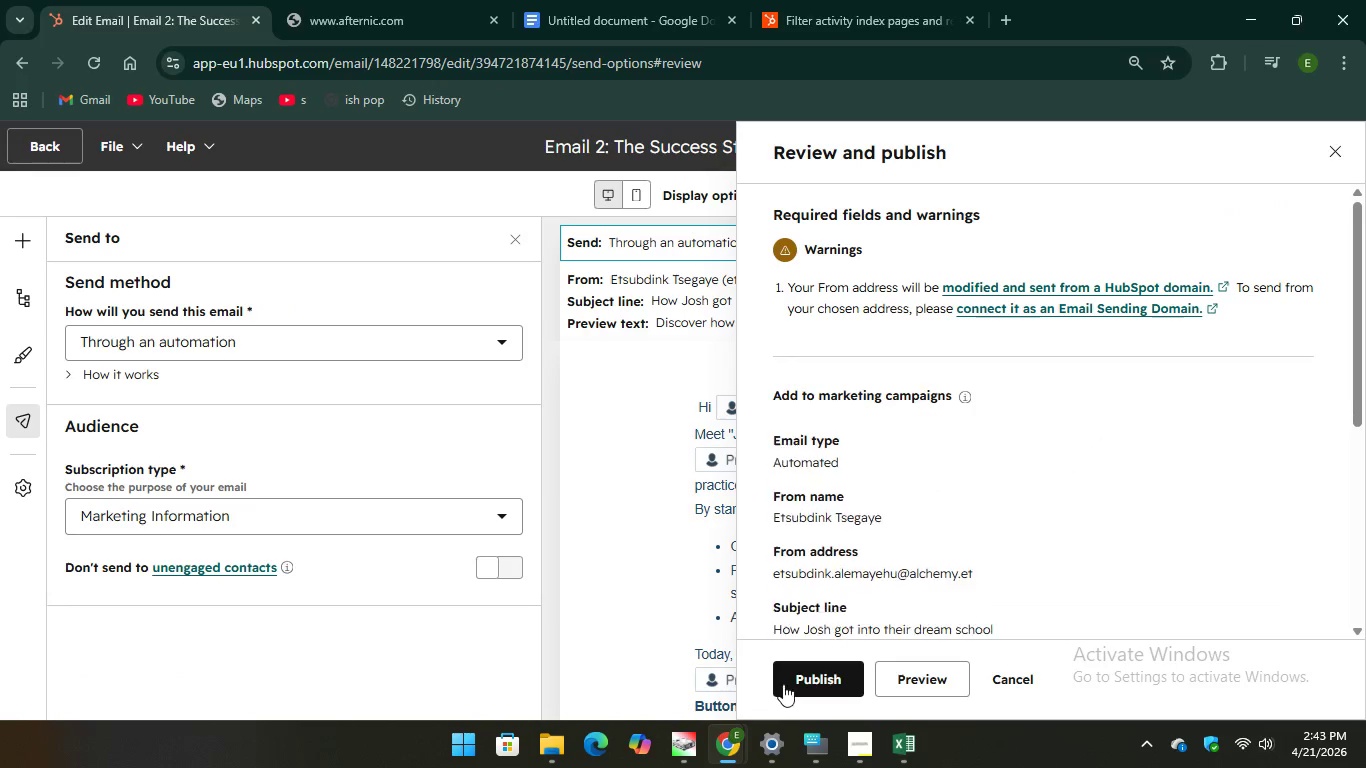 
left_click([784, 680])
 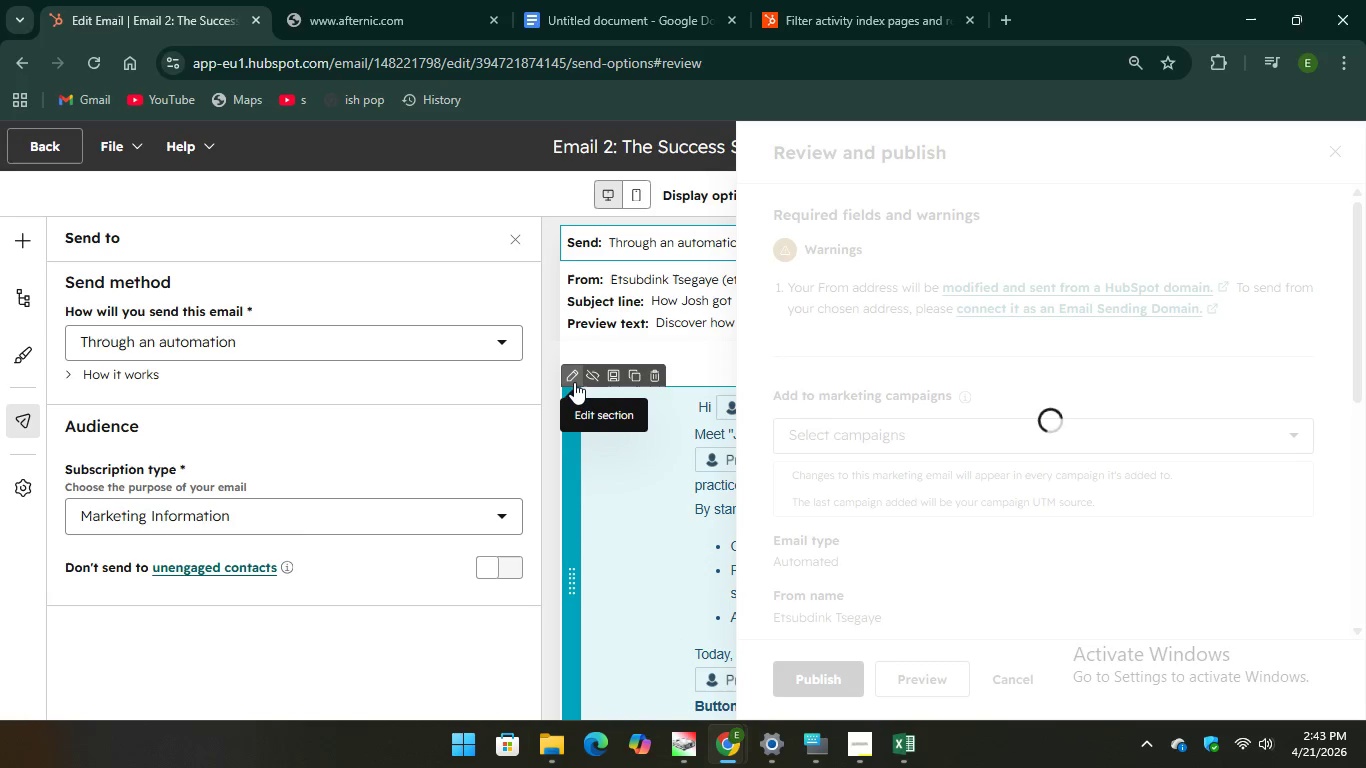 
wait(5.57)
 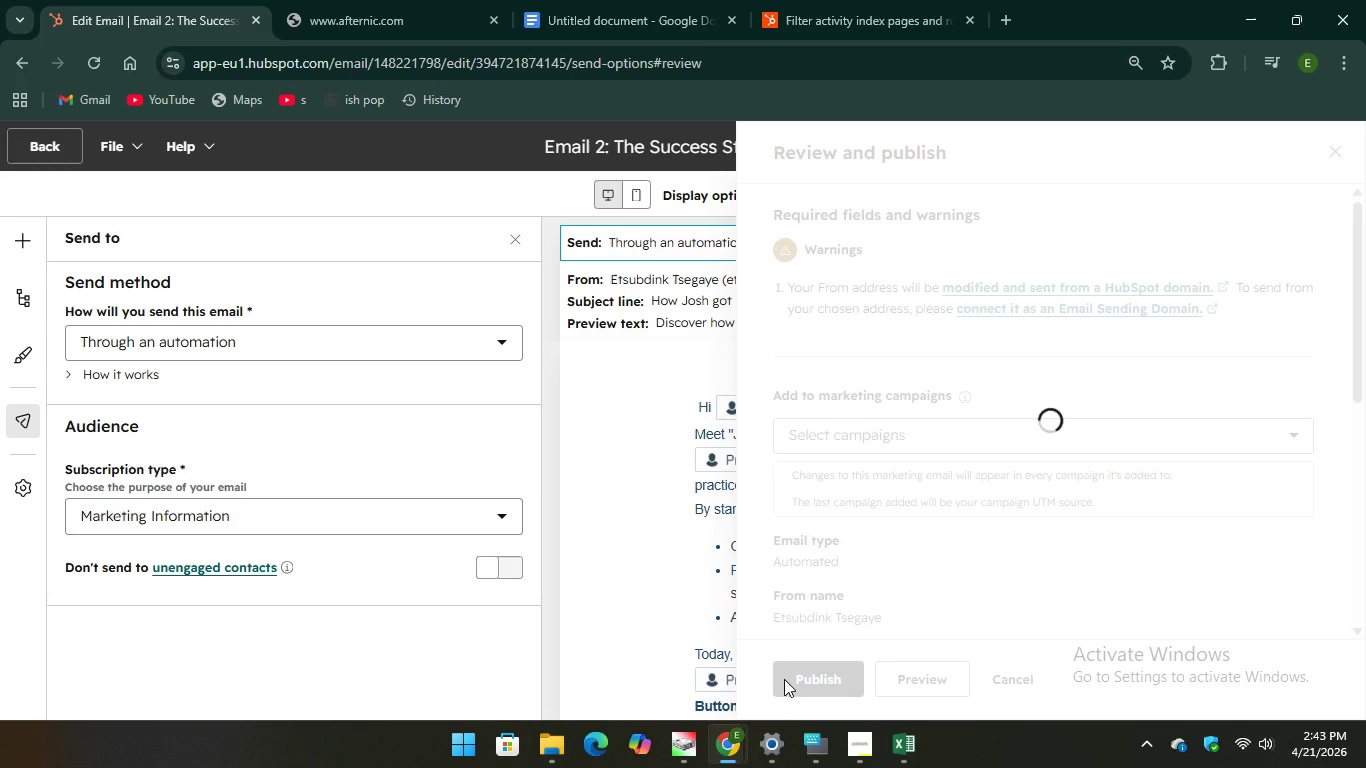 
mouse_move([709, 319])
 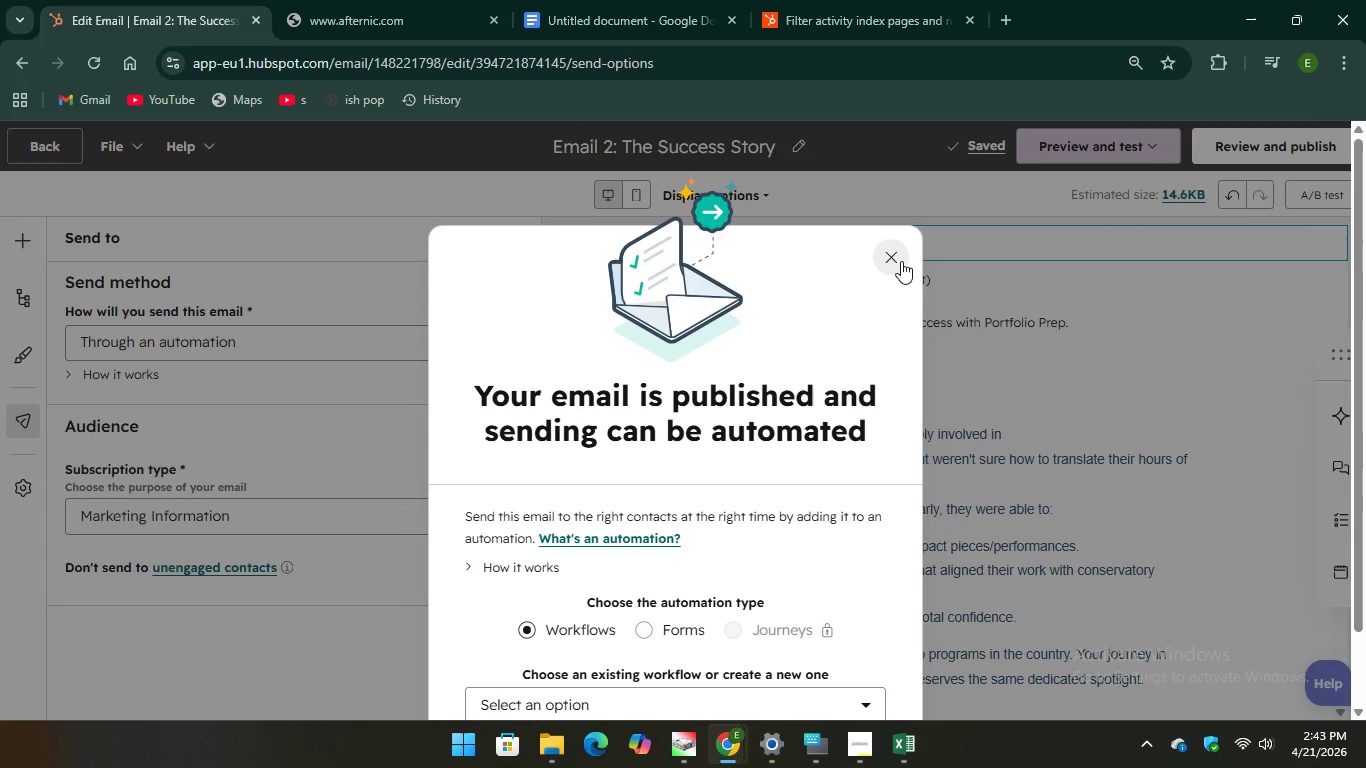 
left_click([901, 261])
 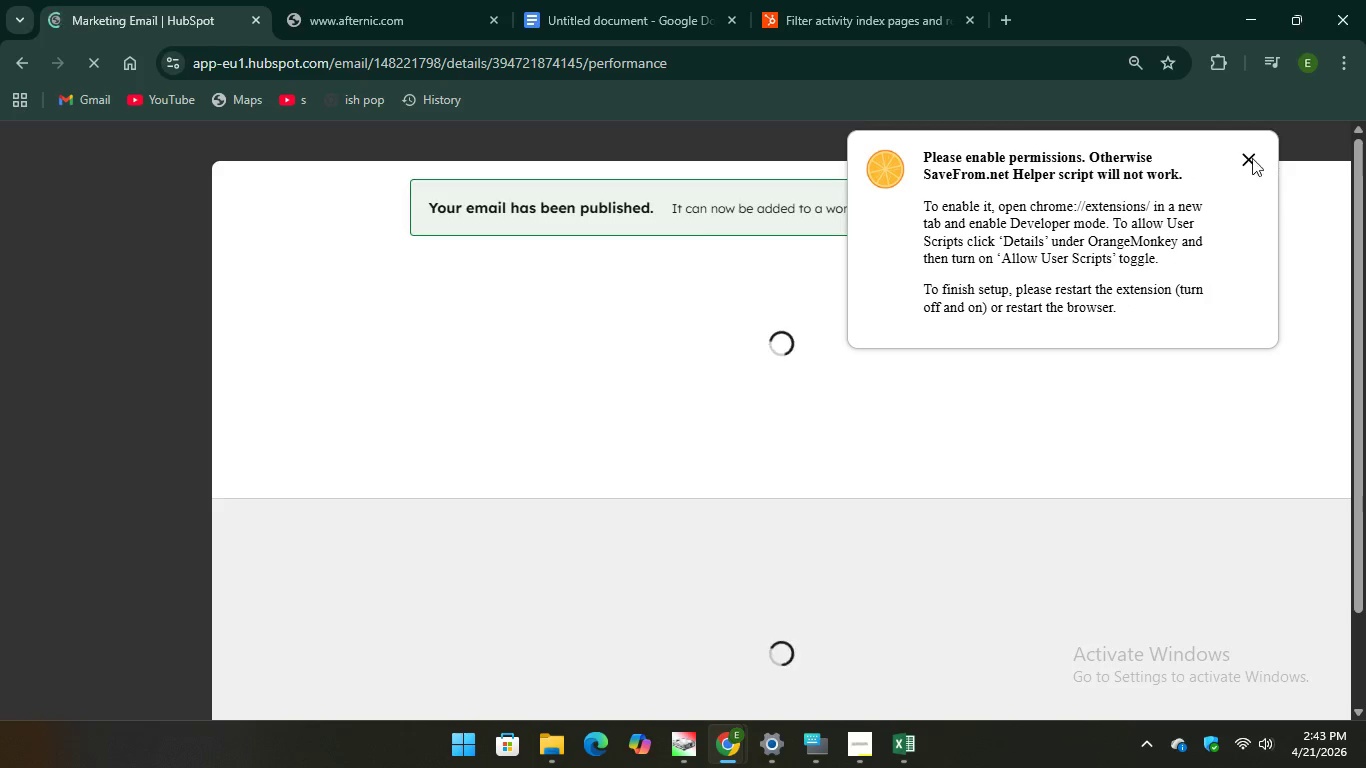 
left_click([1246, 157])
 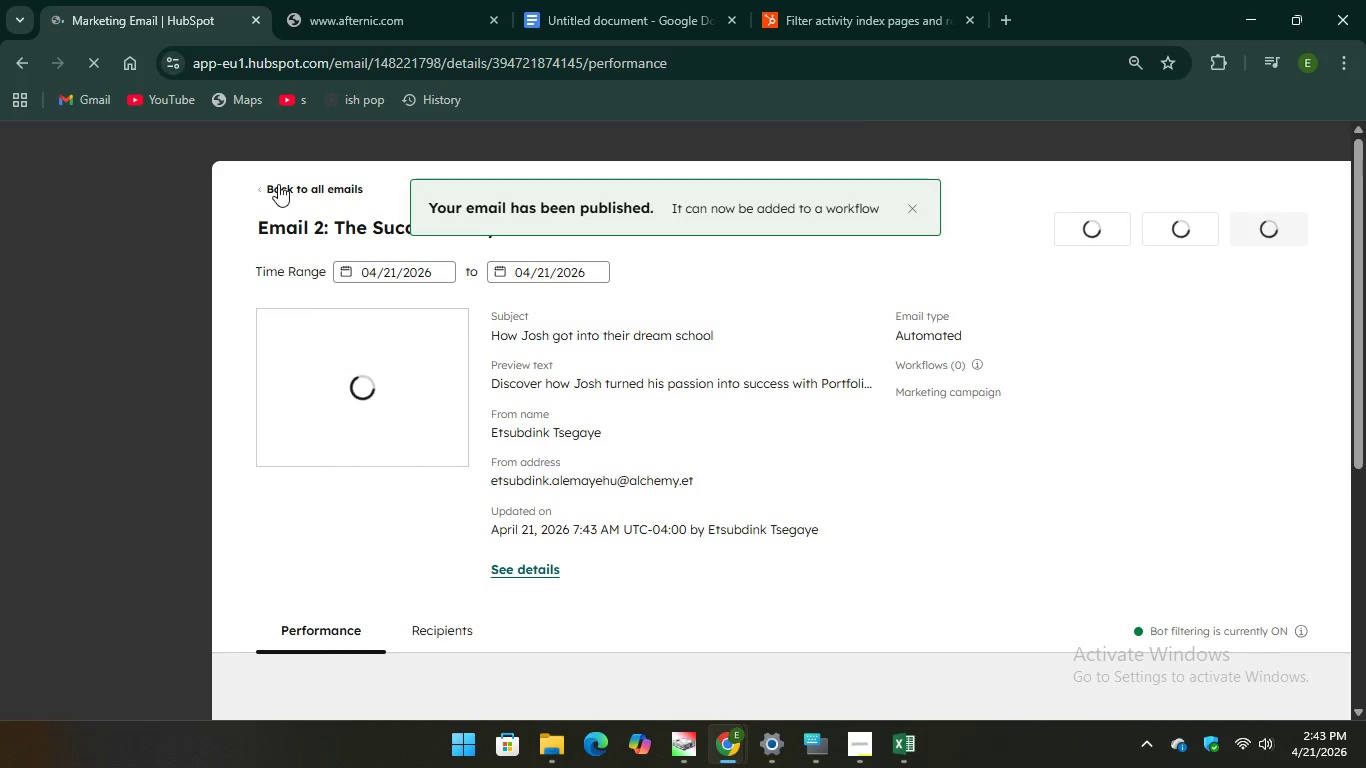 
left_click([278, 184])
 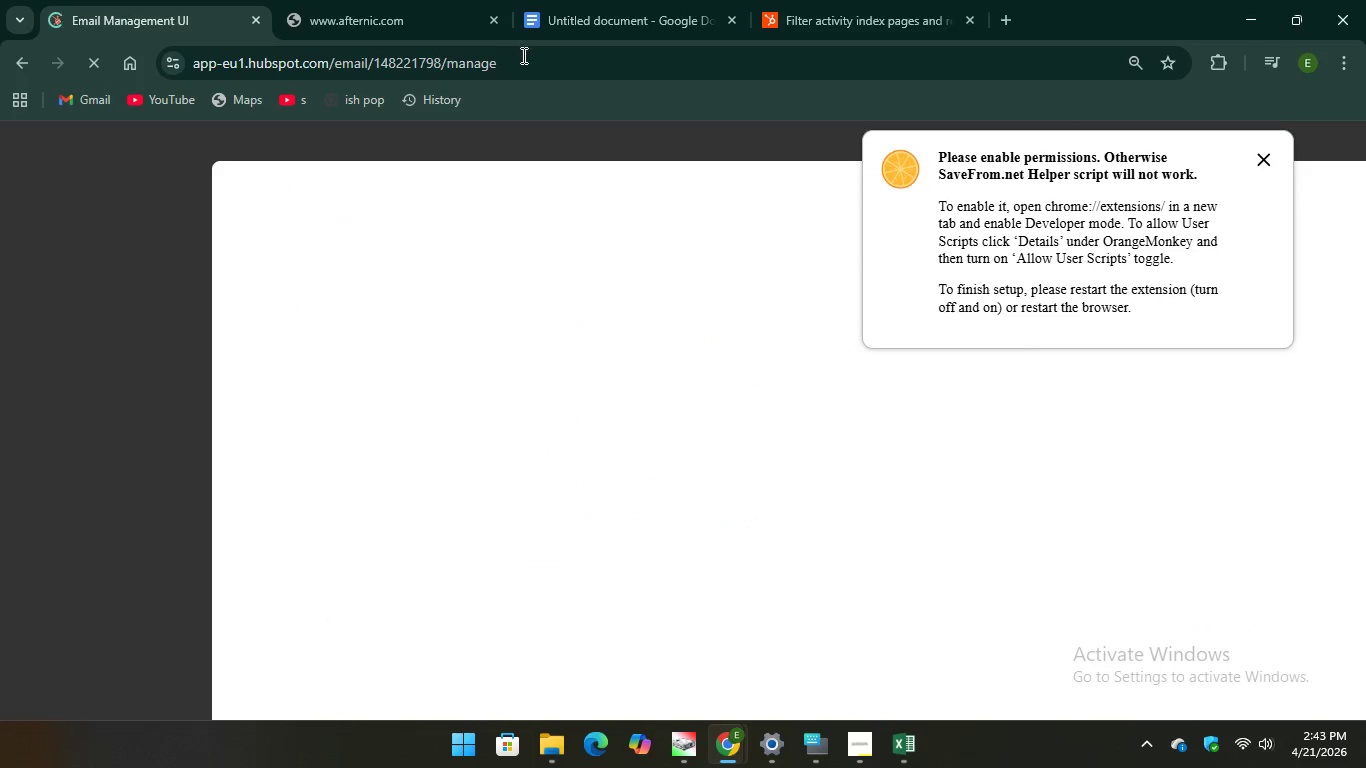 
left_click([576, 0])
 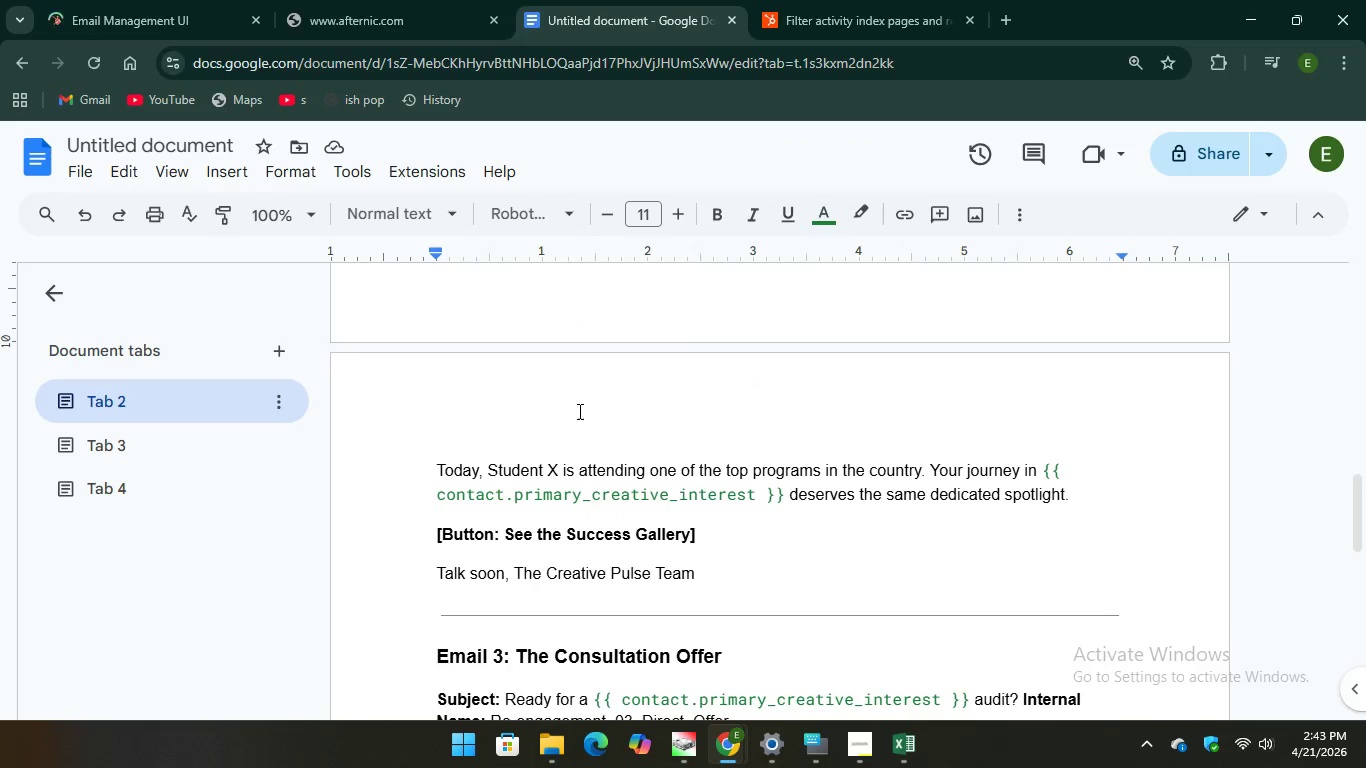 
scroll: coordinate [597, 449], scroll_direction: down, amount: 3.0
 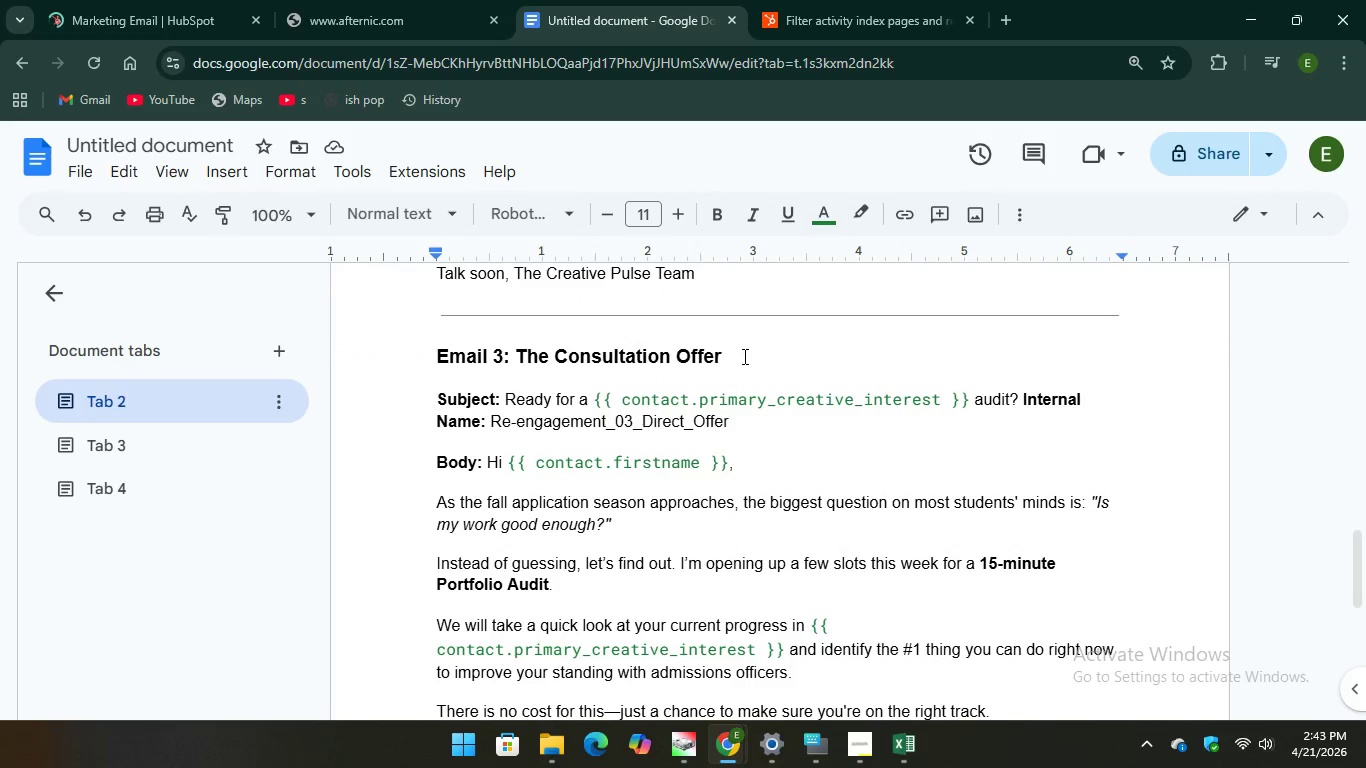 
left_click_drag(start_coordinate=[743, 356], to_coordinate=[414, 369])
 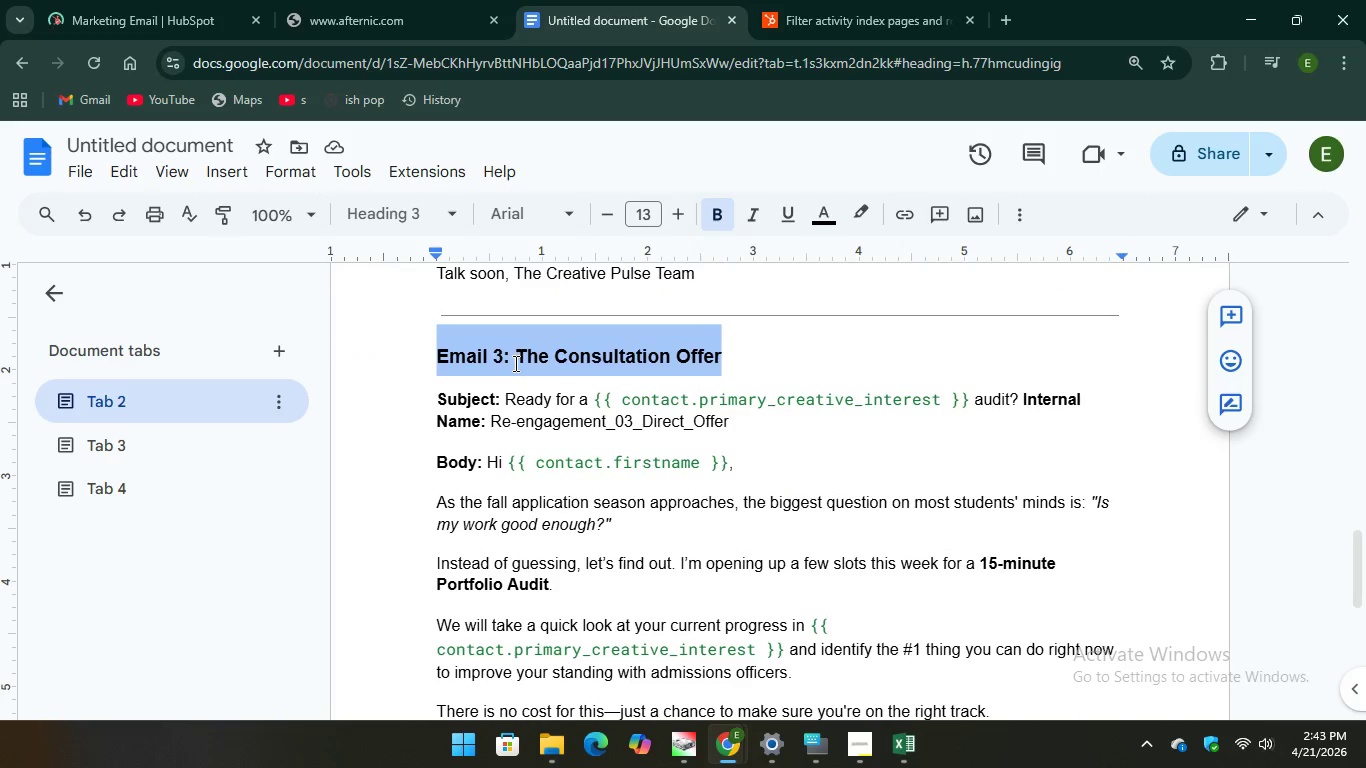 
right_click([514, 363])
 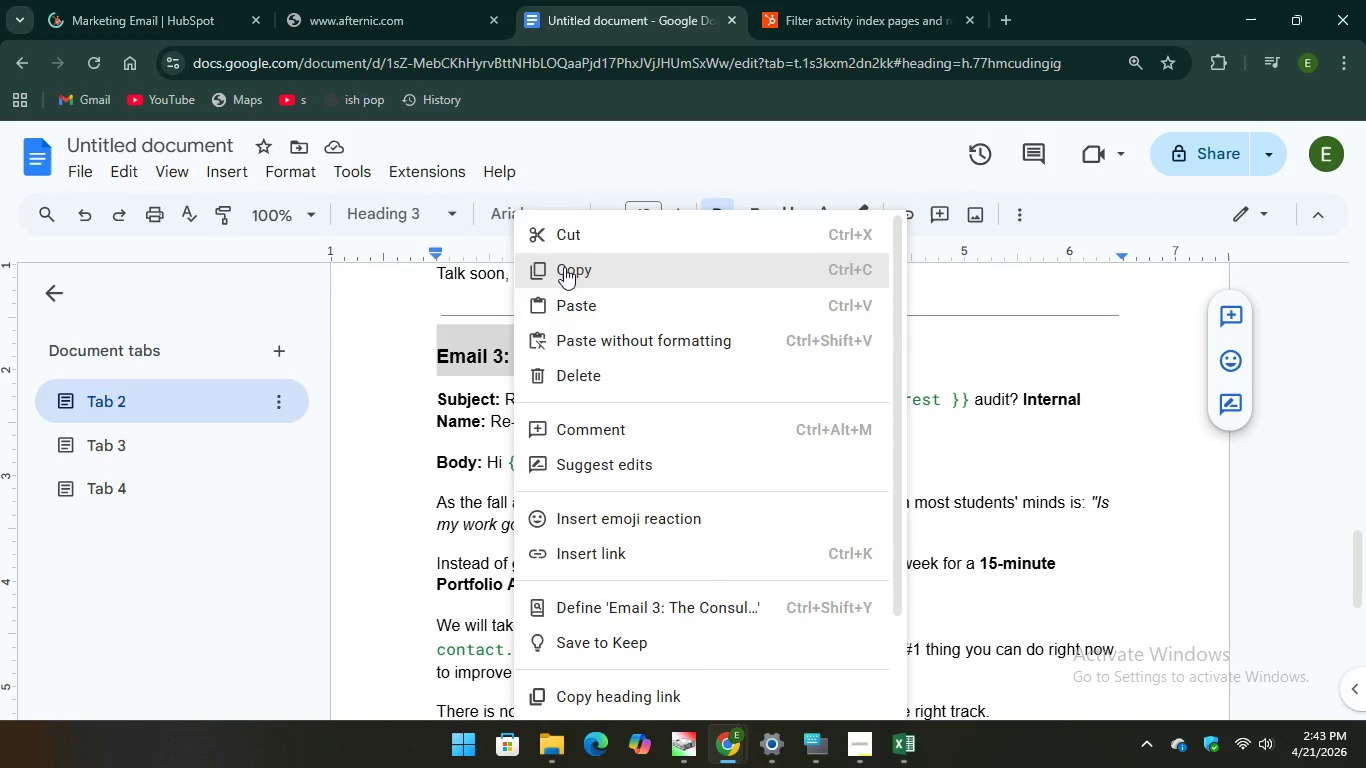 
left_click([565, 265])
 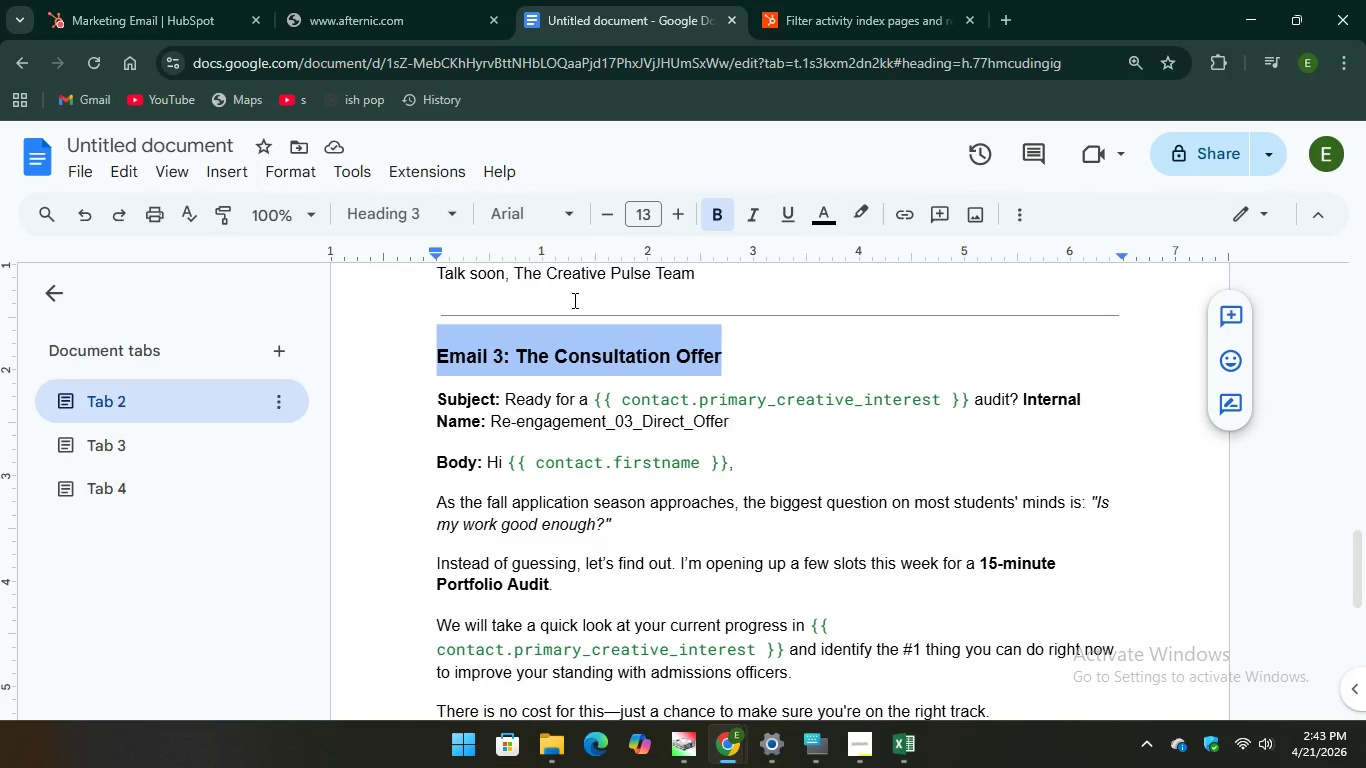 
wait(6.62)
 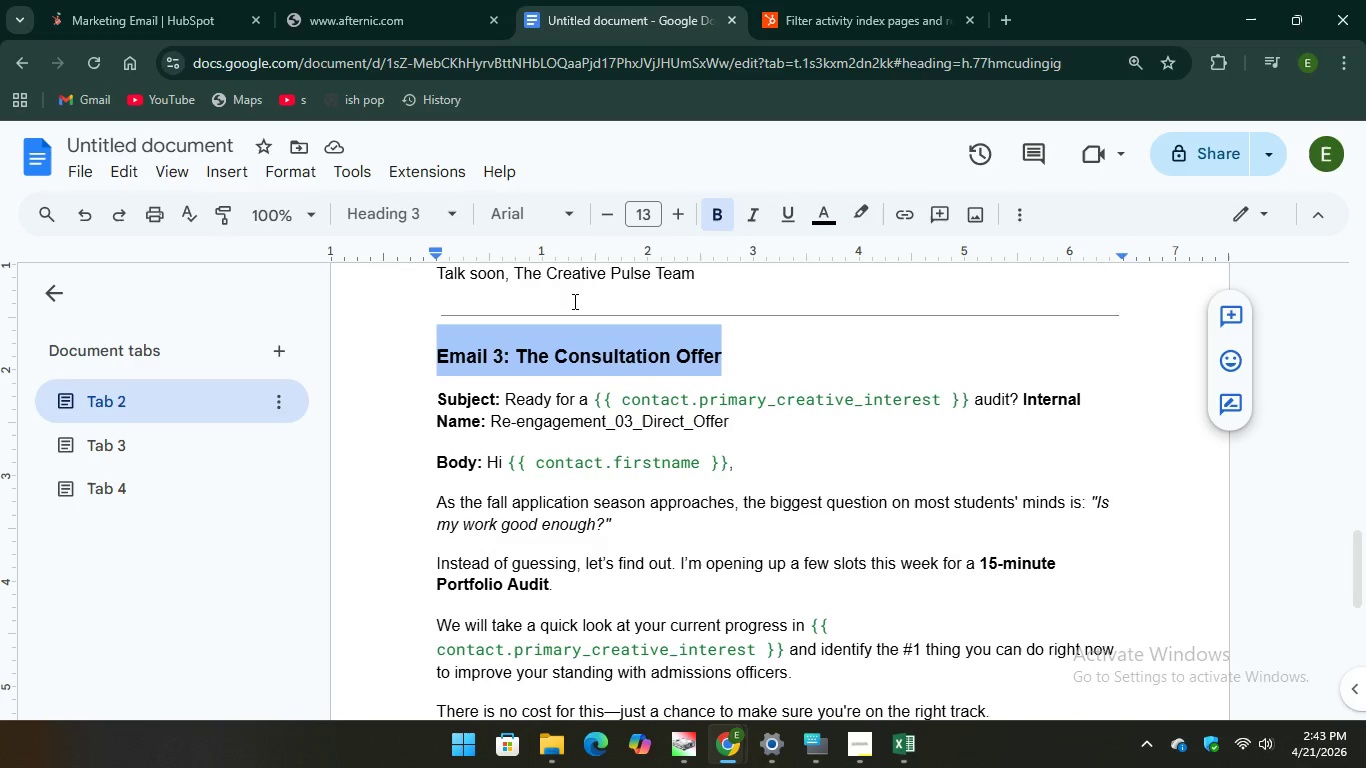 
left_click([191, 2])
 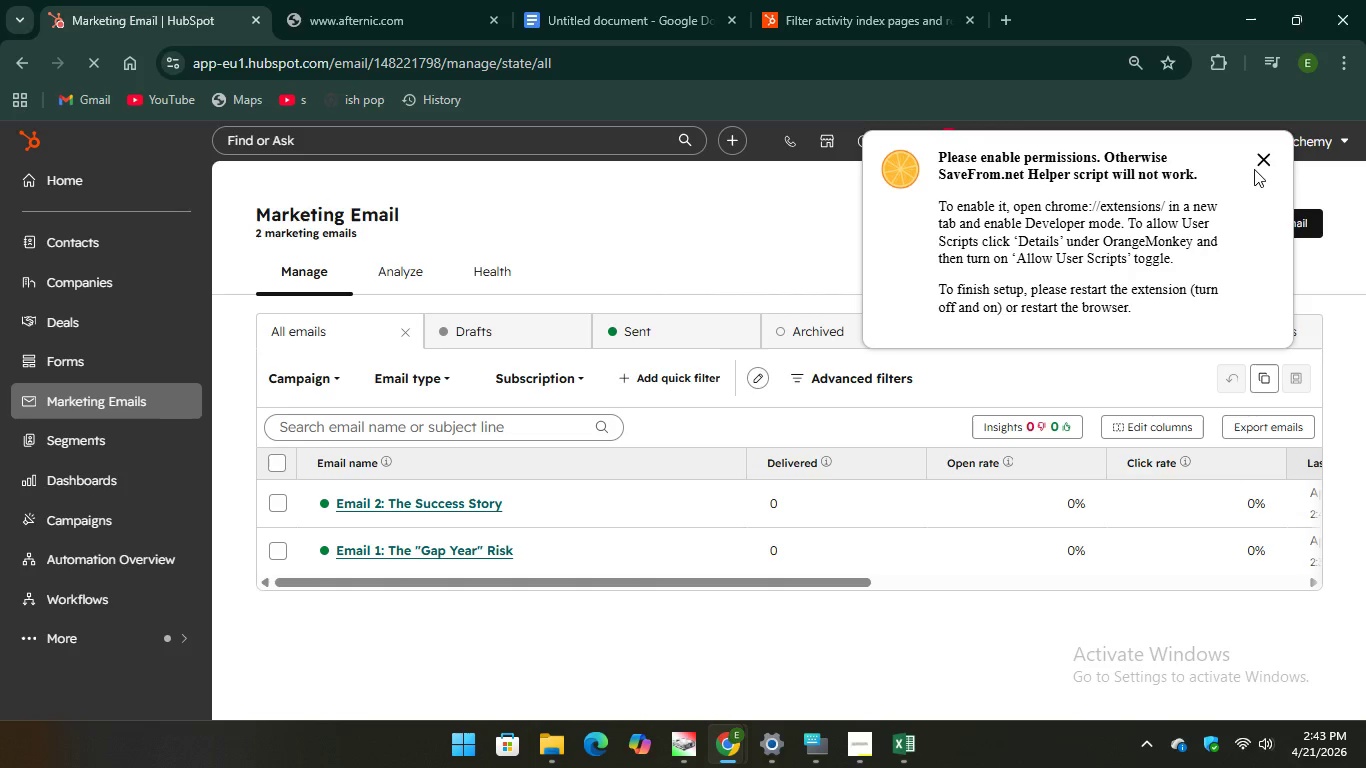 
left_click([1259, 161])
 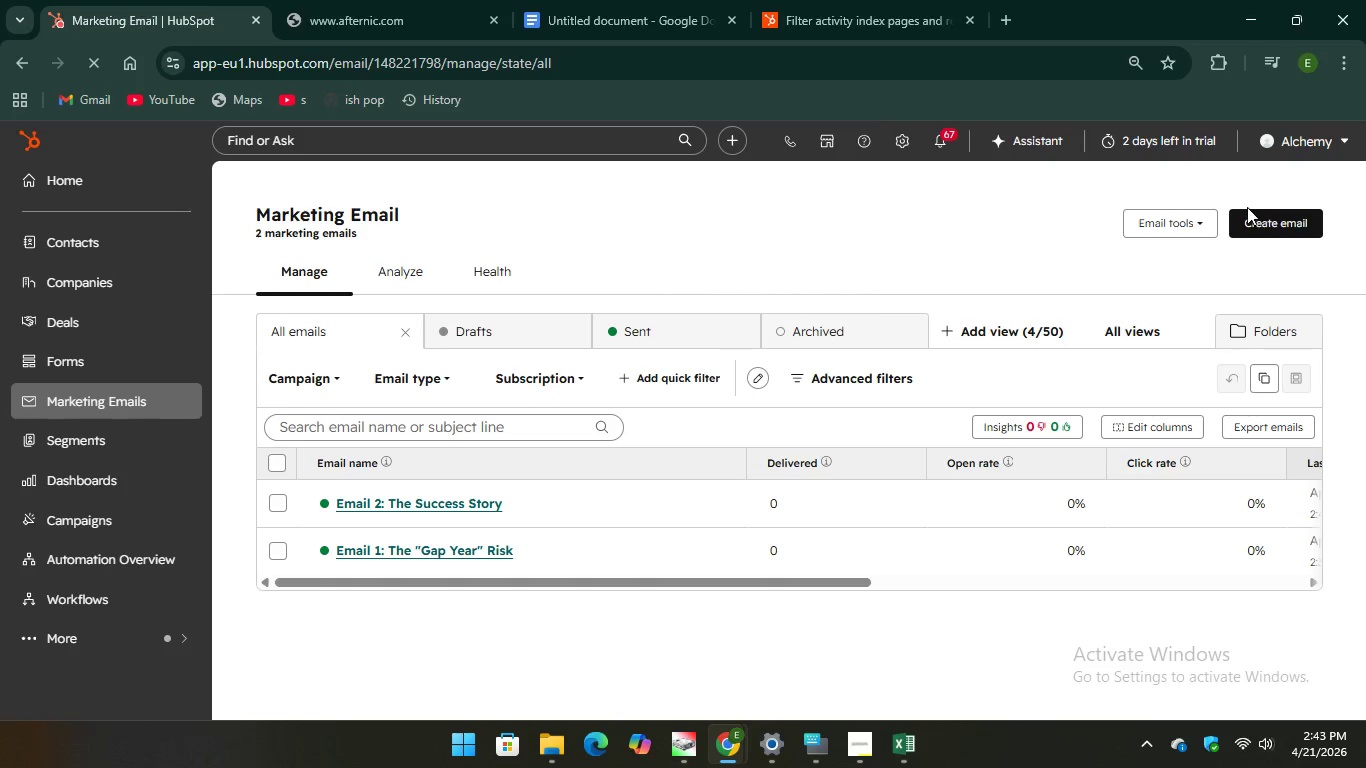 
left_click([1247, 207])
 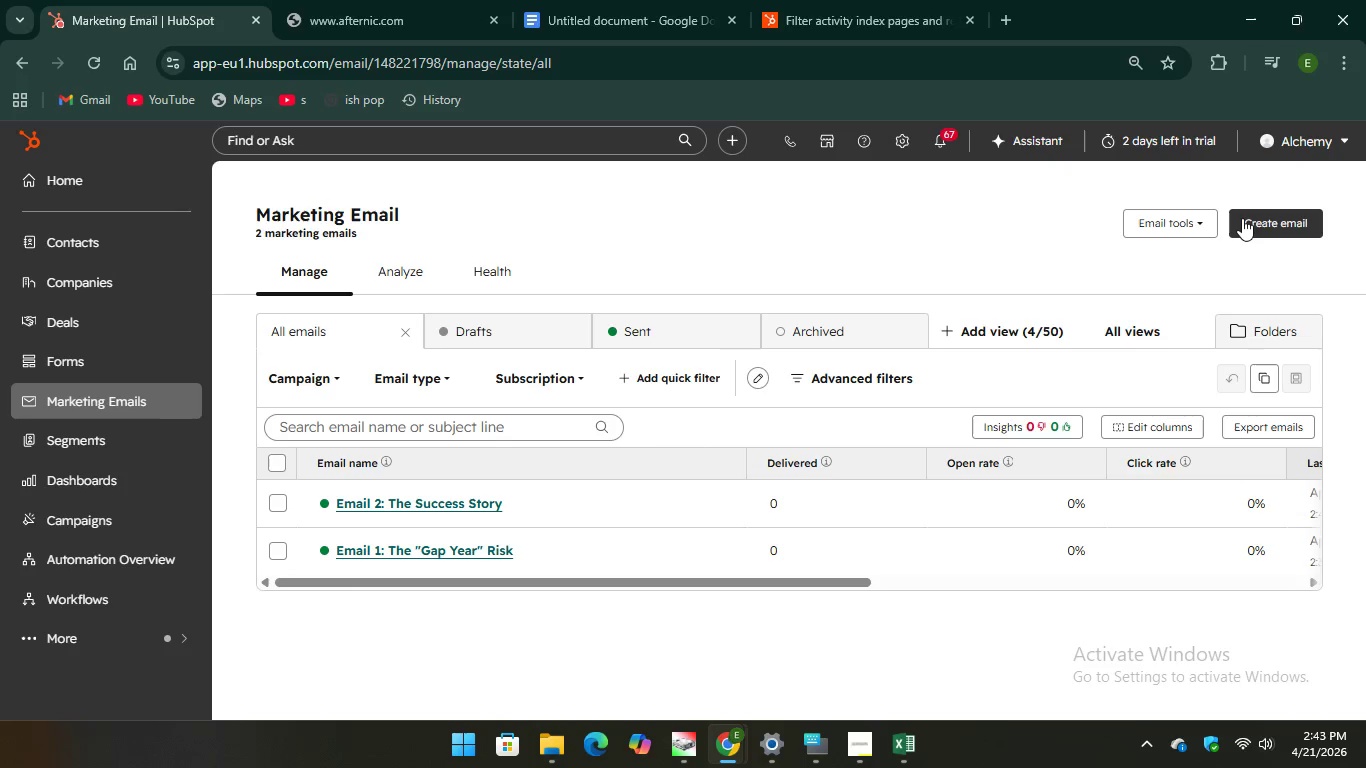 
left_click([1242, 218])
 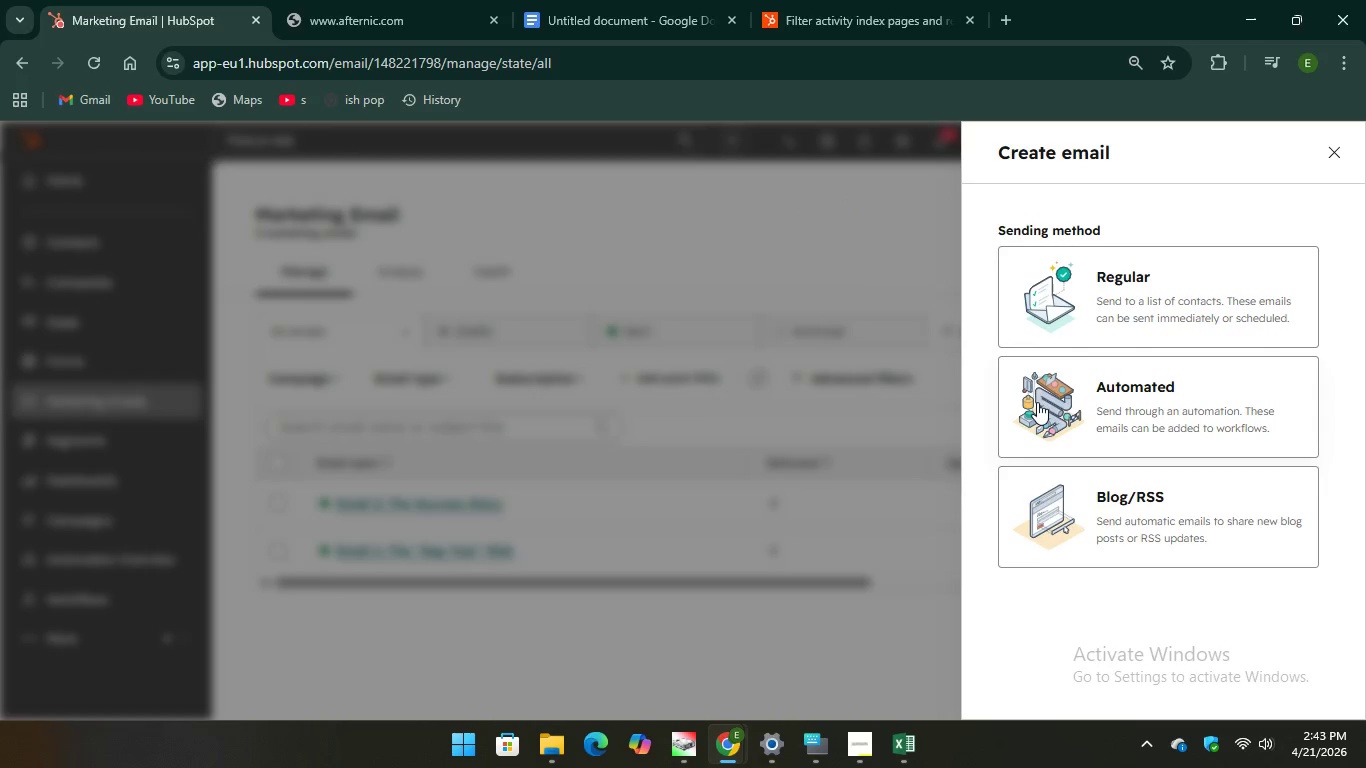 
left_click([1037, 402])
 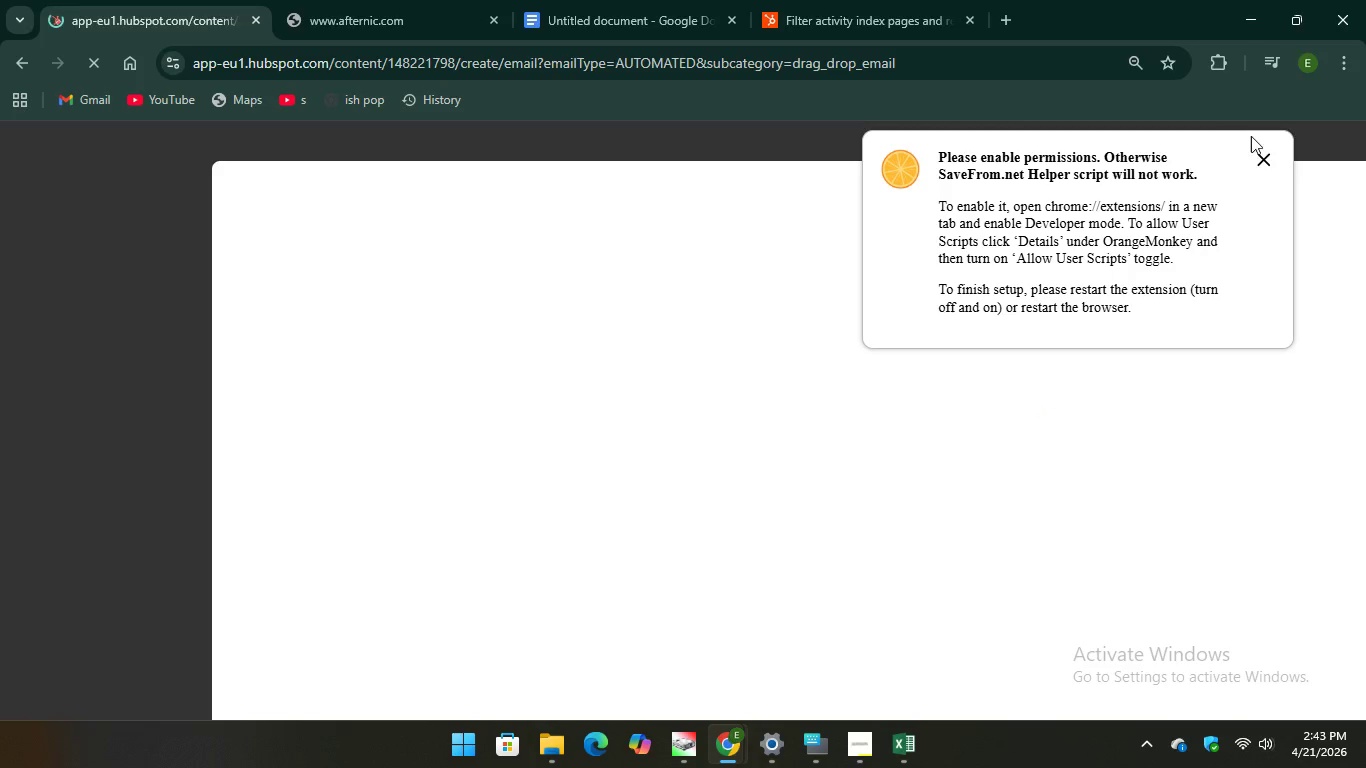 
left_click([1262, 160])
 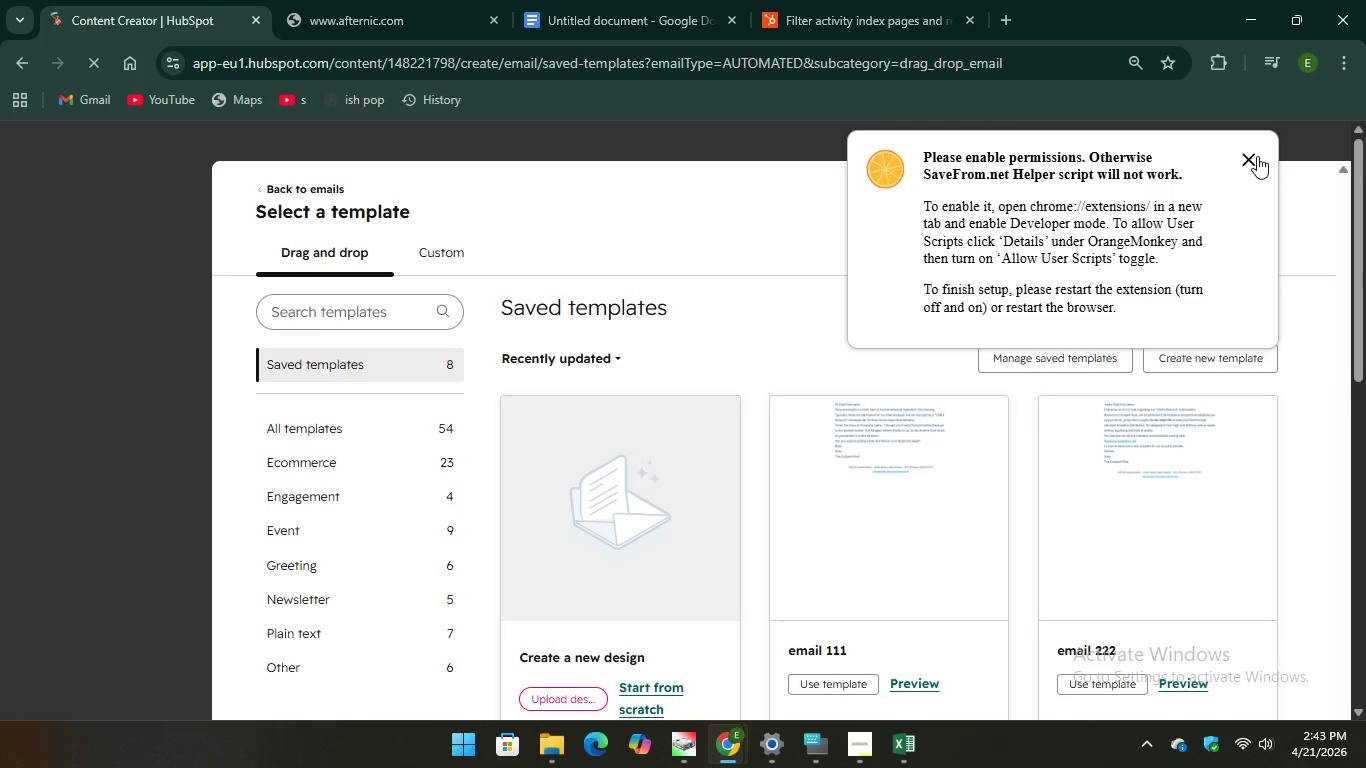 
left_click([1255, 156])
 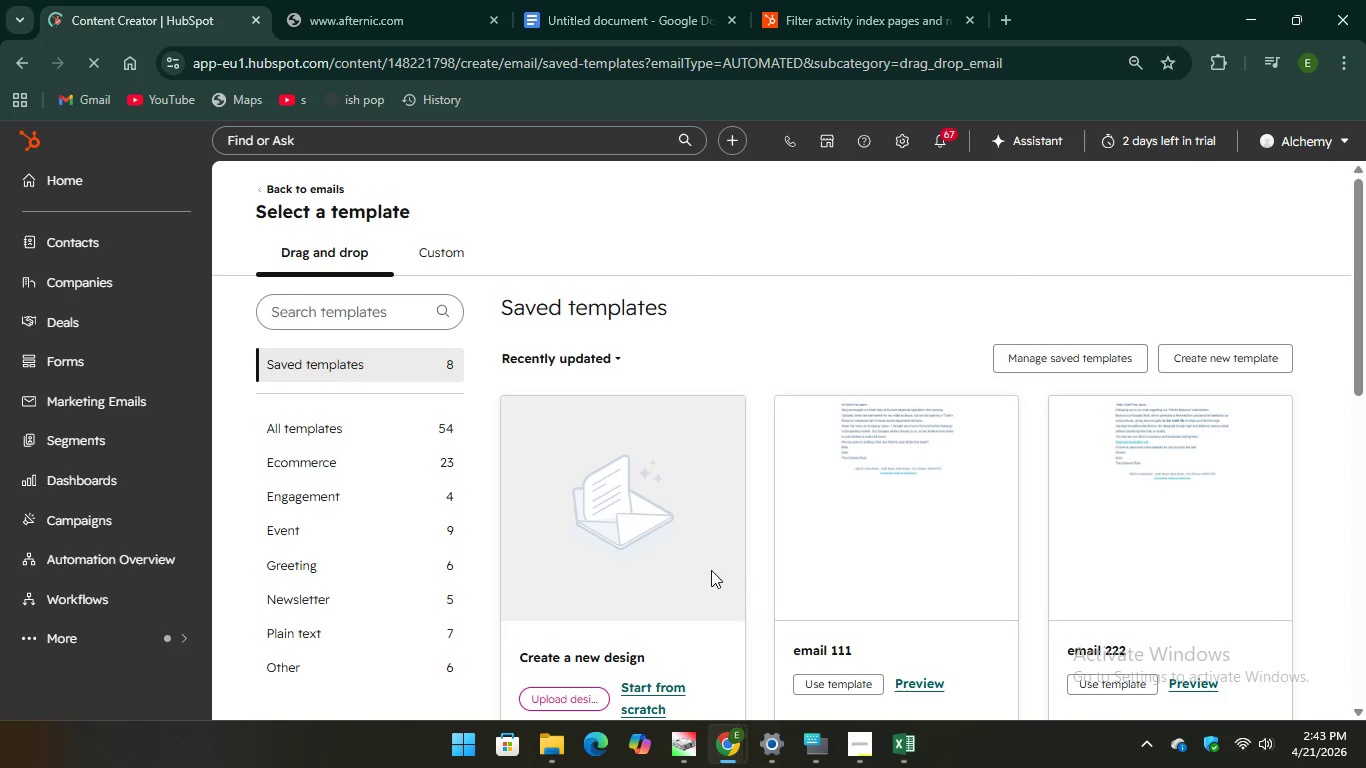 
scroll: coordinate [710, 571], scroll_direction: down, amount: 1.0
 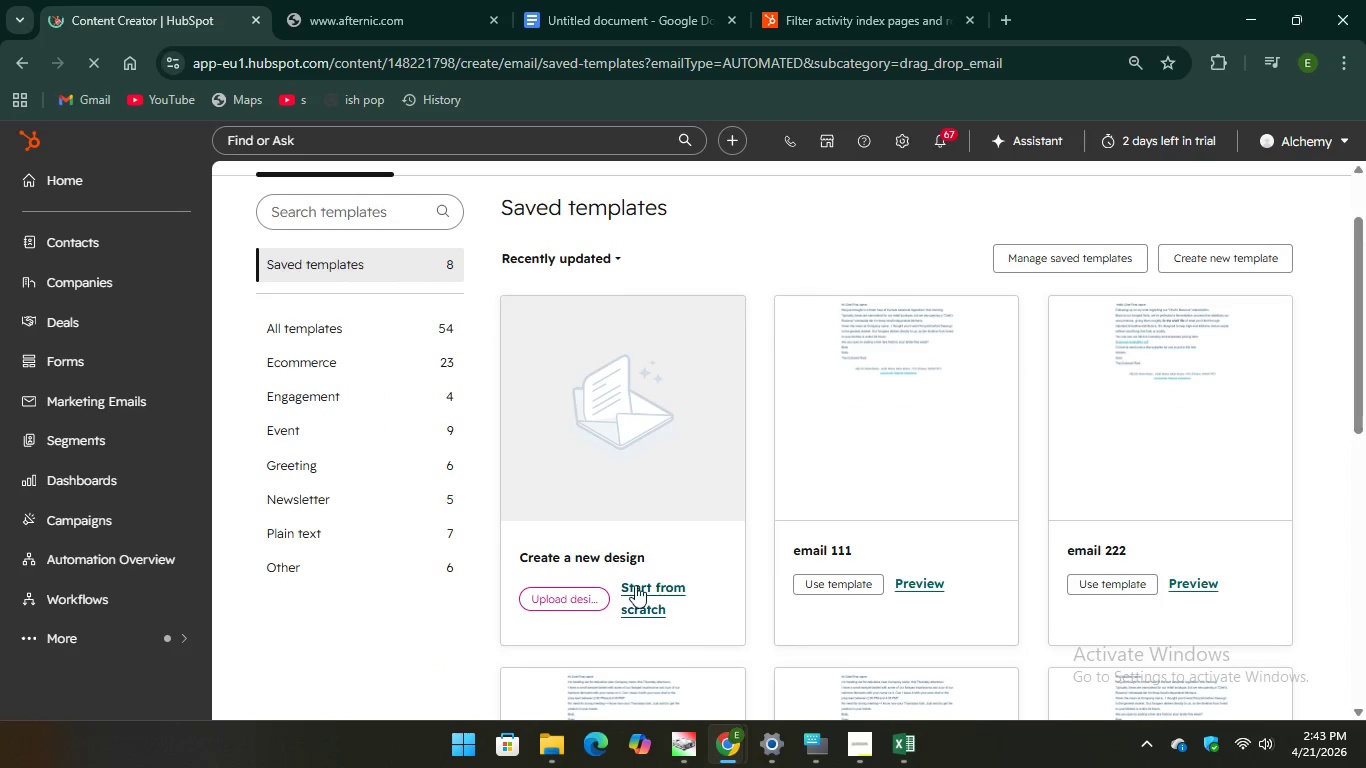 
left_click([635, 584])
 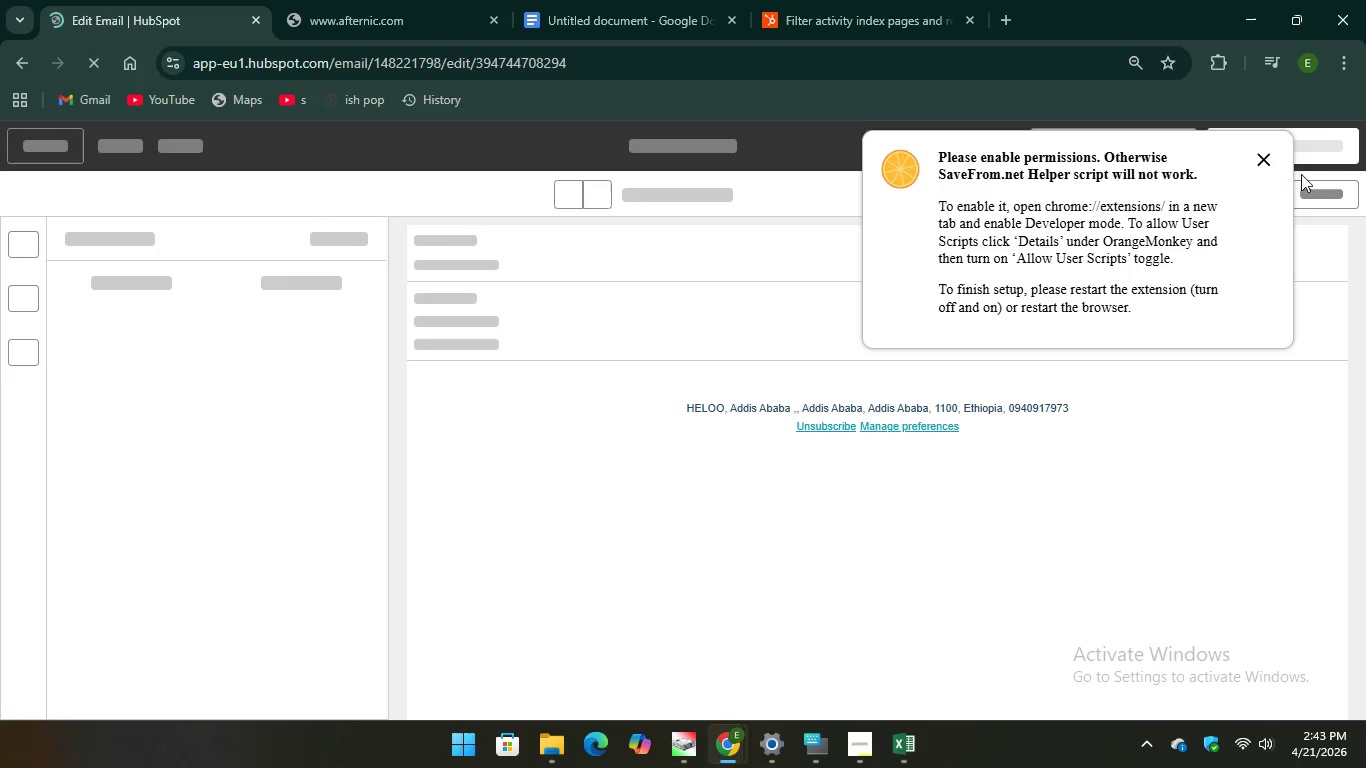 
left_click([1263, 157])
 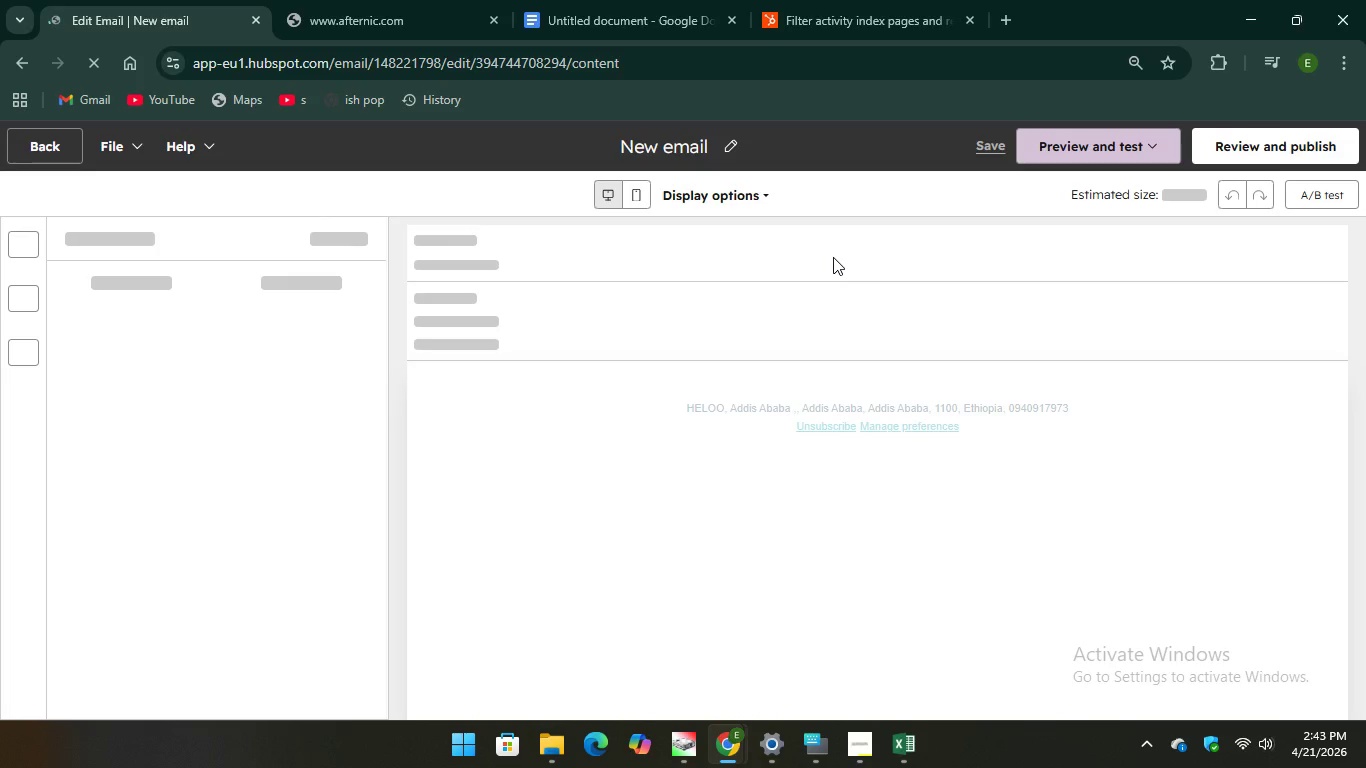 
left_click([683, 142])
 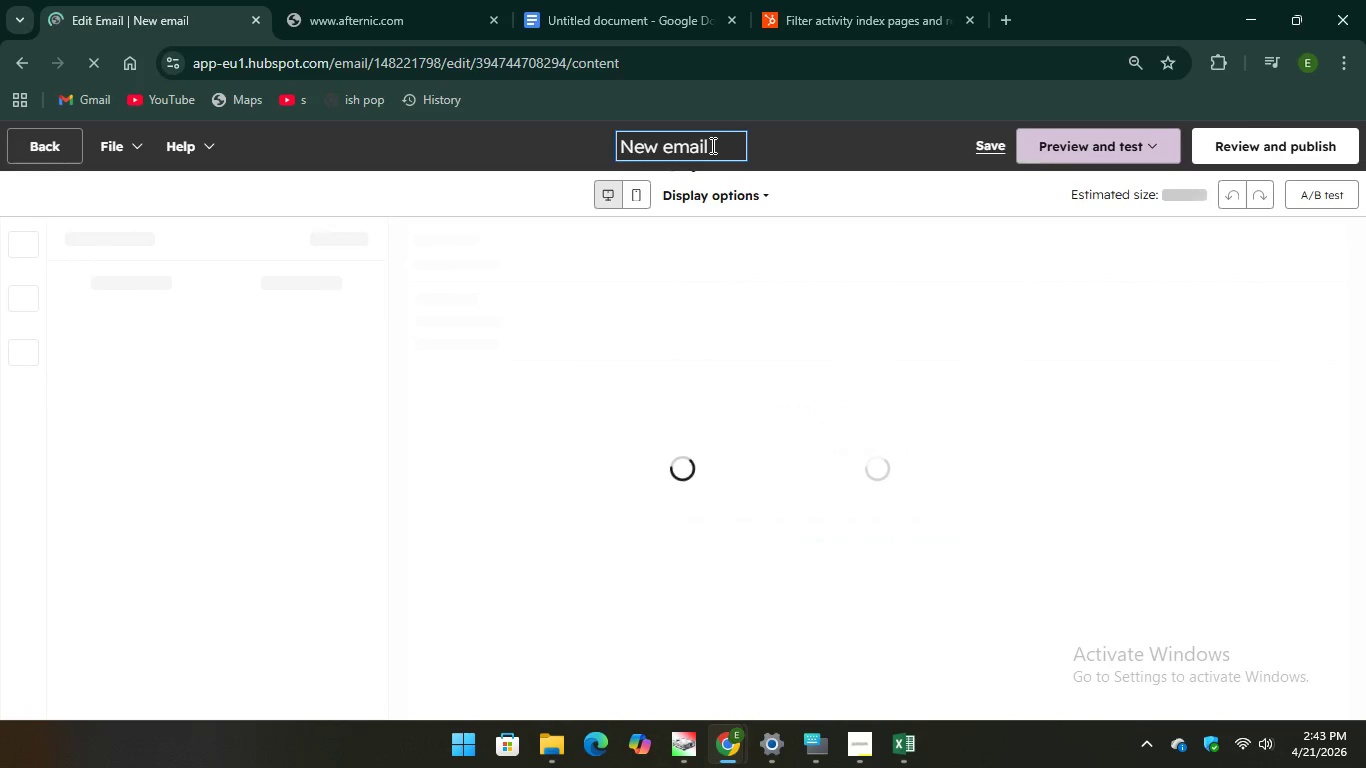 
left_click_drag(start_coordinate=[713, 145], to_coordinate=[615, 136])
 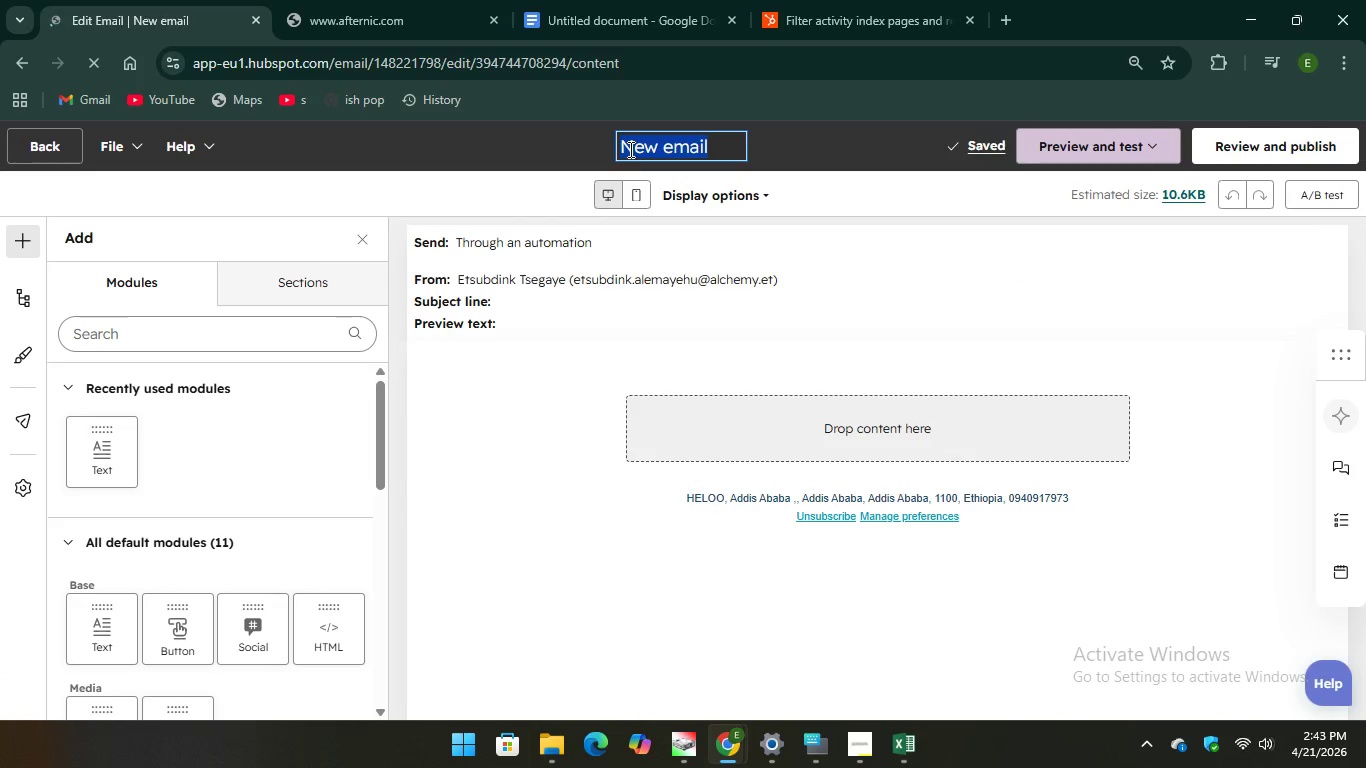 
right_click([629, 149])
 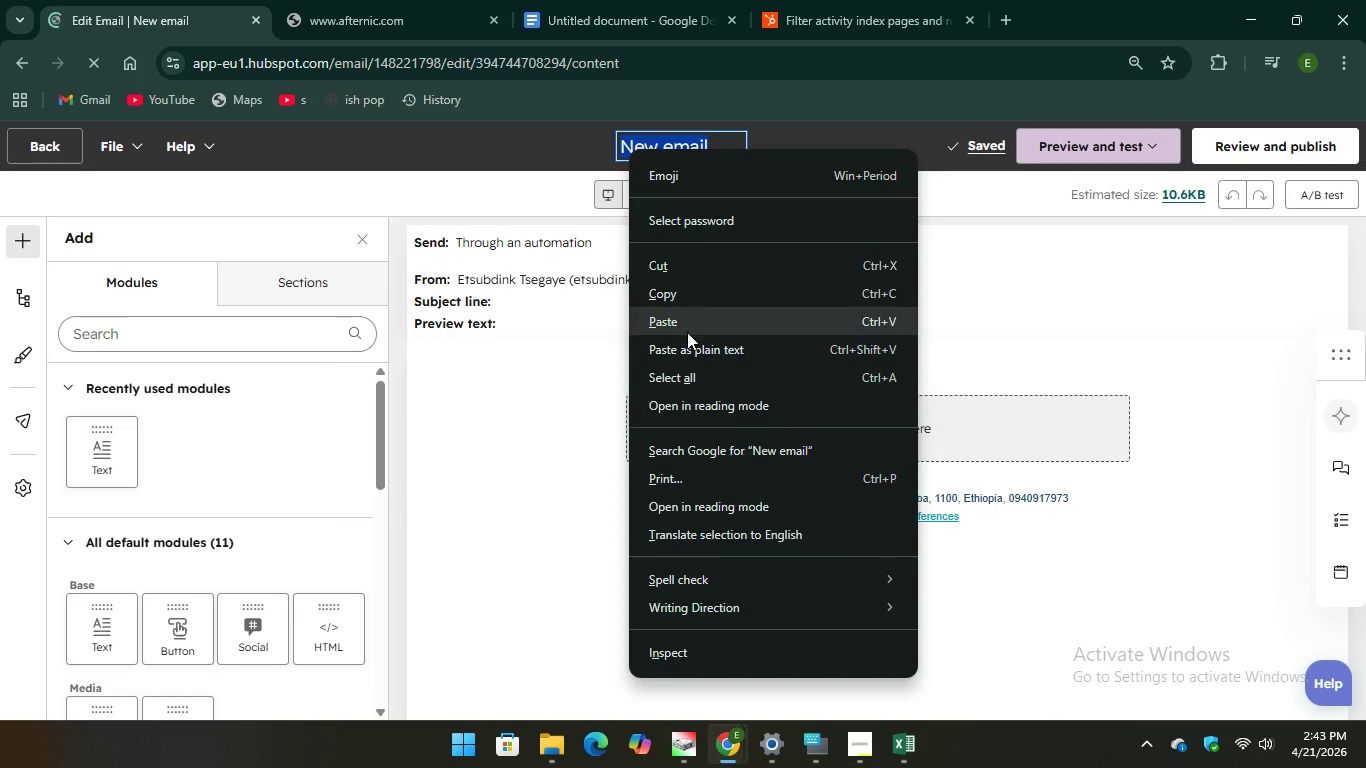 
left_click([688, 329])
 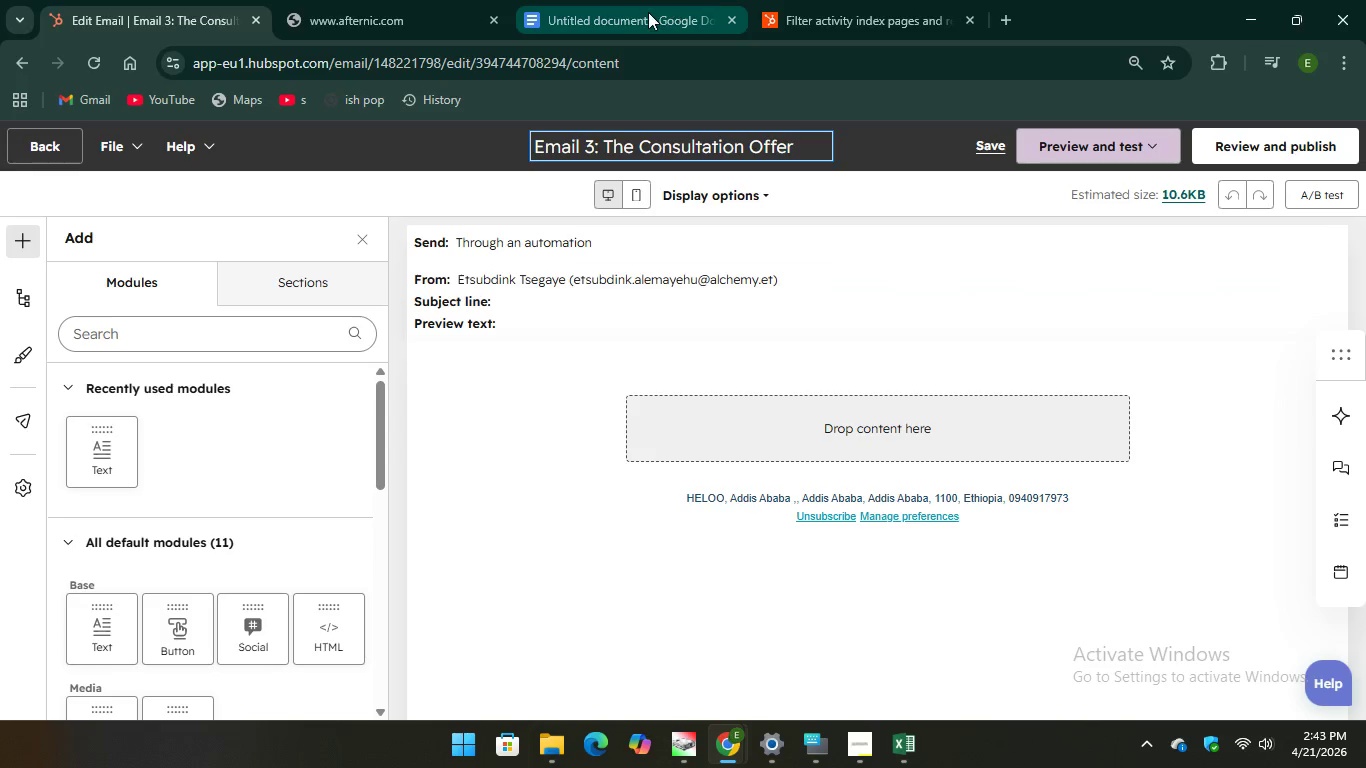 
left_click([648, 12])
 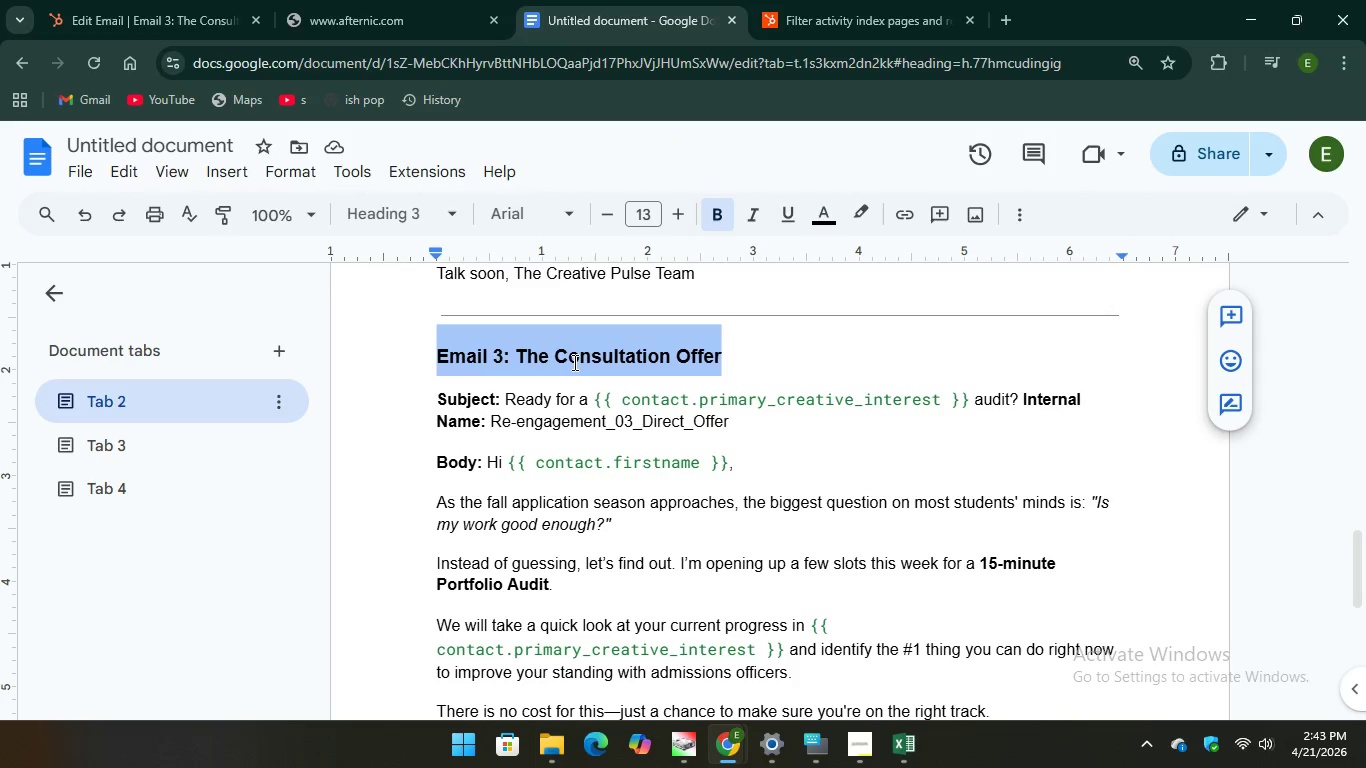 
scroll: coordinate [573, 362], scroll_direction: down, amount: 1.0
 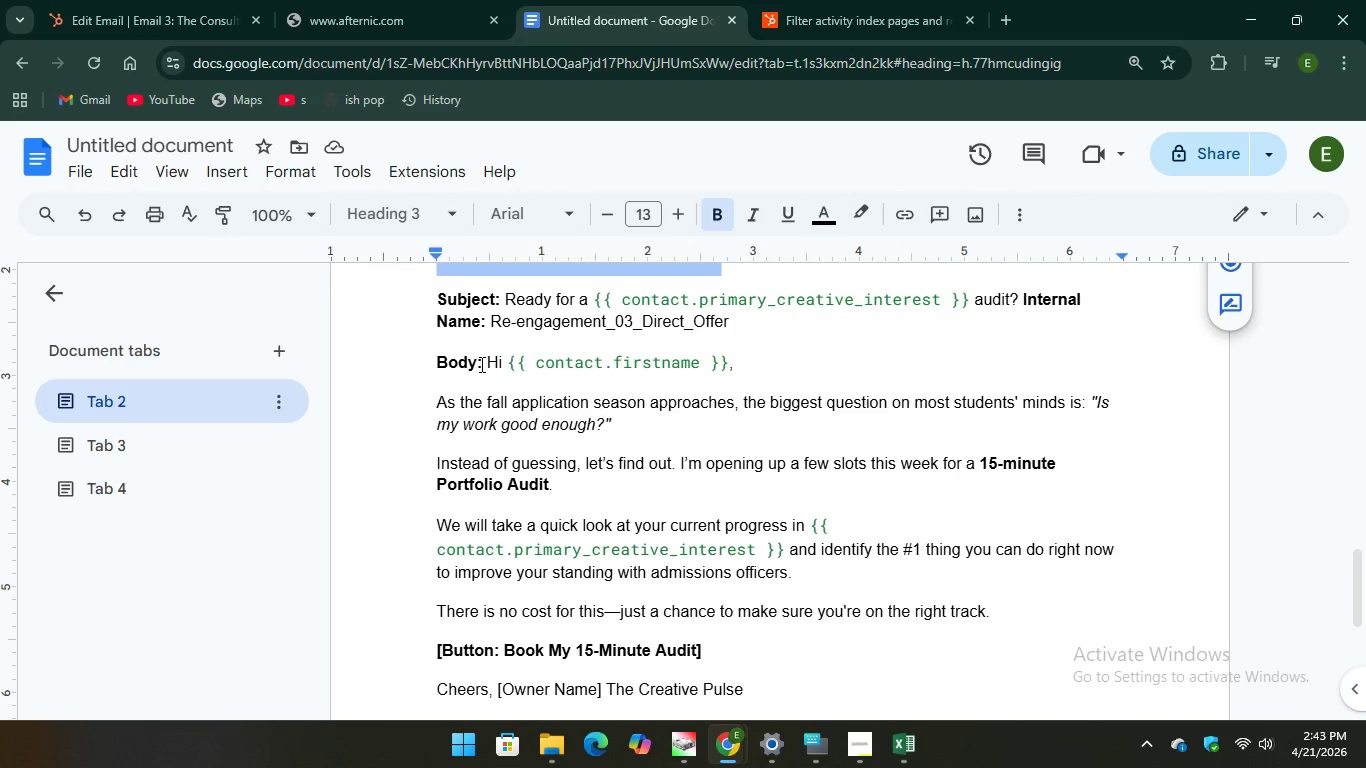 
left_click_drag(start_coordinate=[485, 363], to_coordinate=[756, 414])
 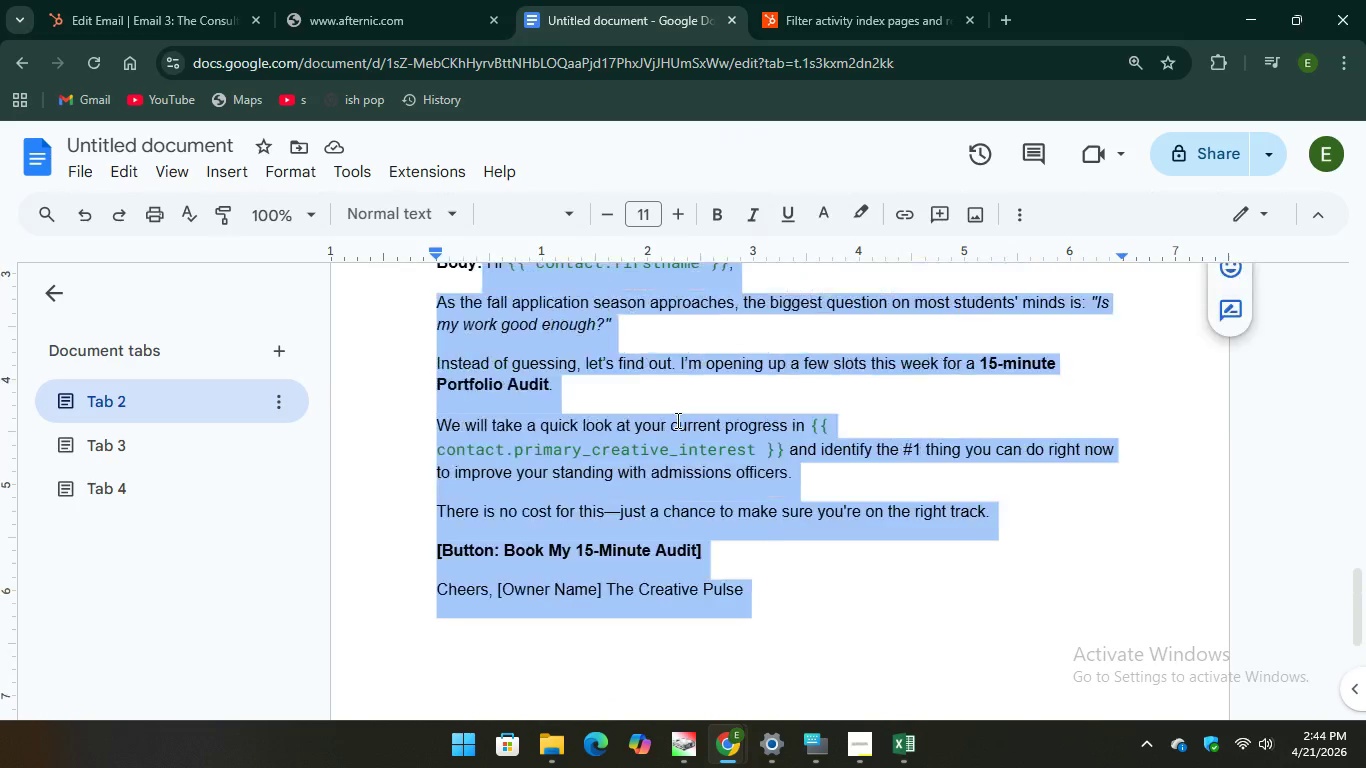 
scroll: coordinate [577, 436], scroll_direction: down, amount: 3.0
 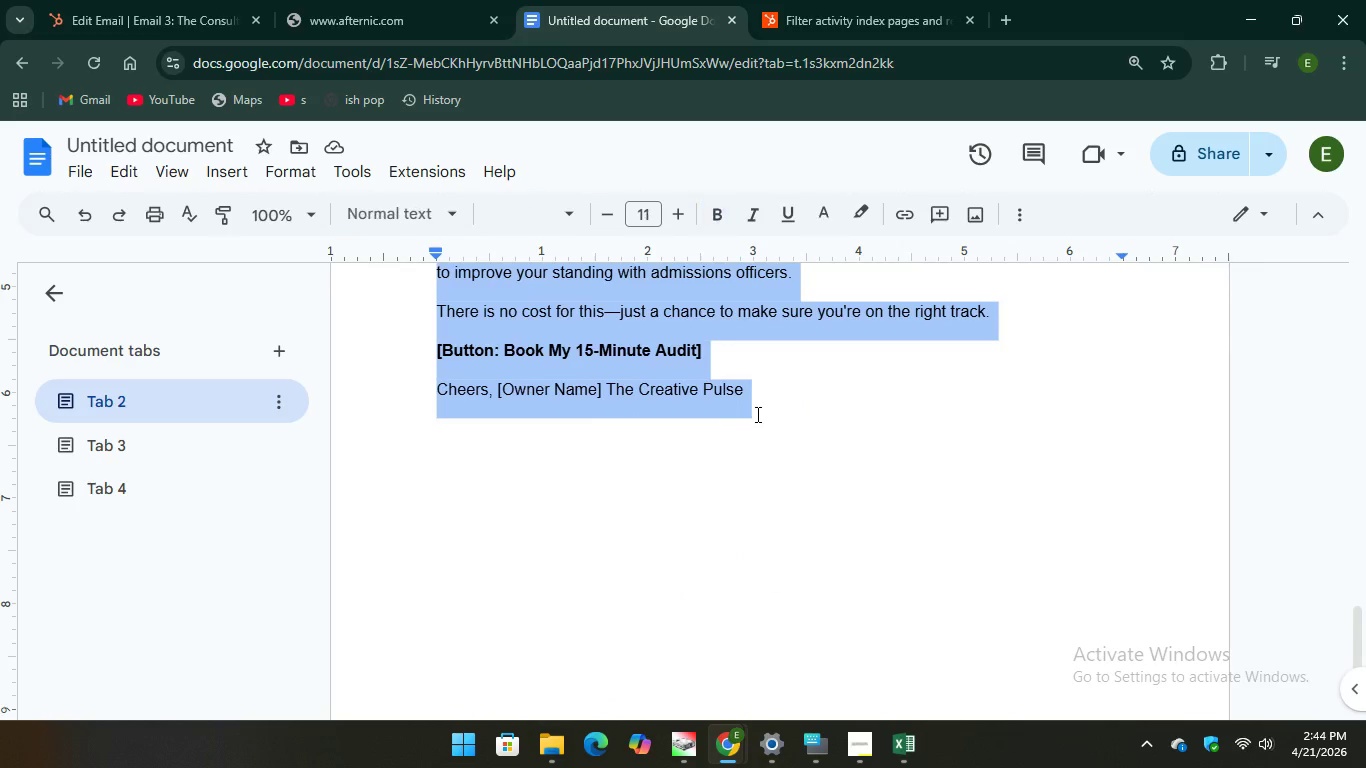 
scroll: coordinate [676, 420], scroll_direction: up, amount: 3.0
 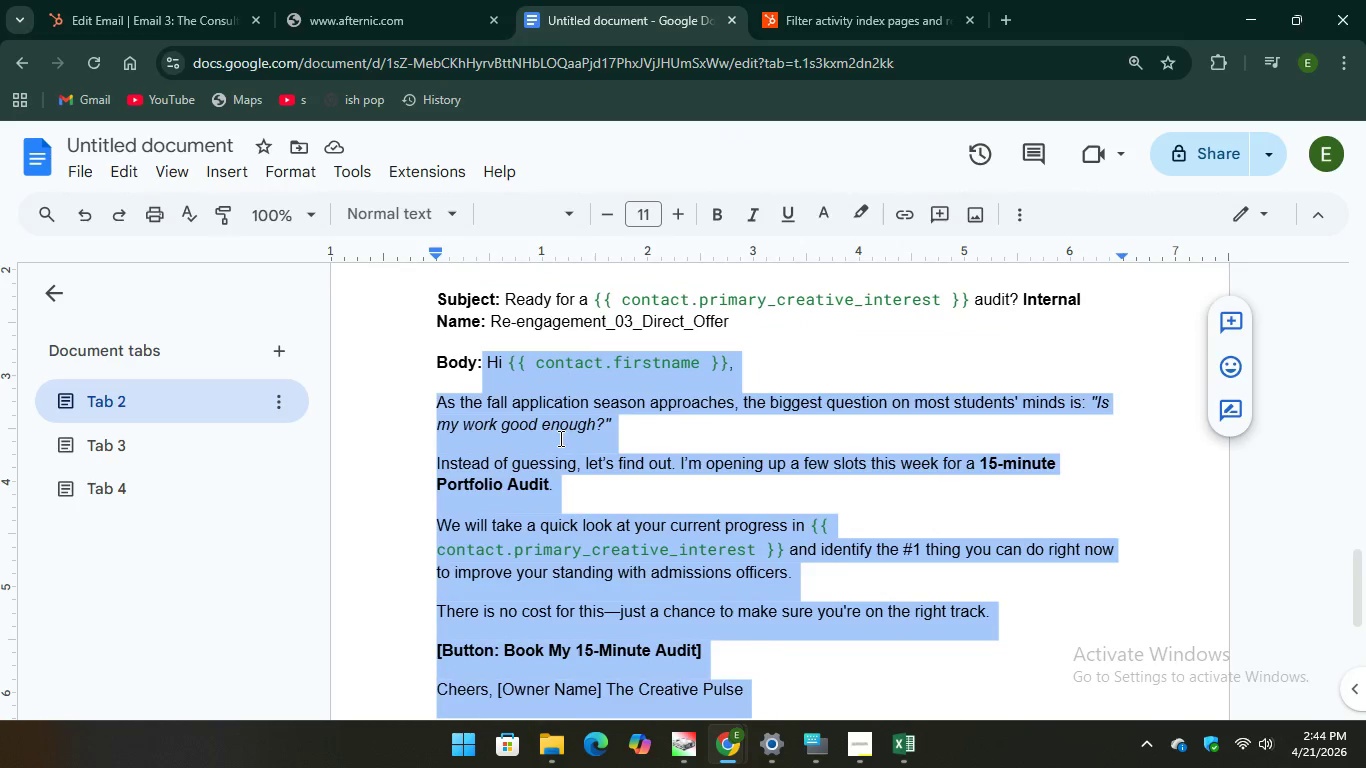 
right_click([555, 437])
 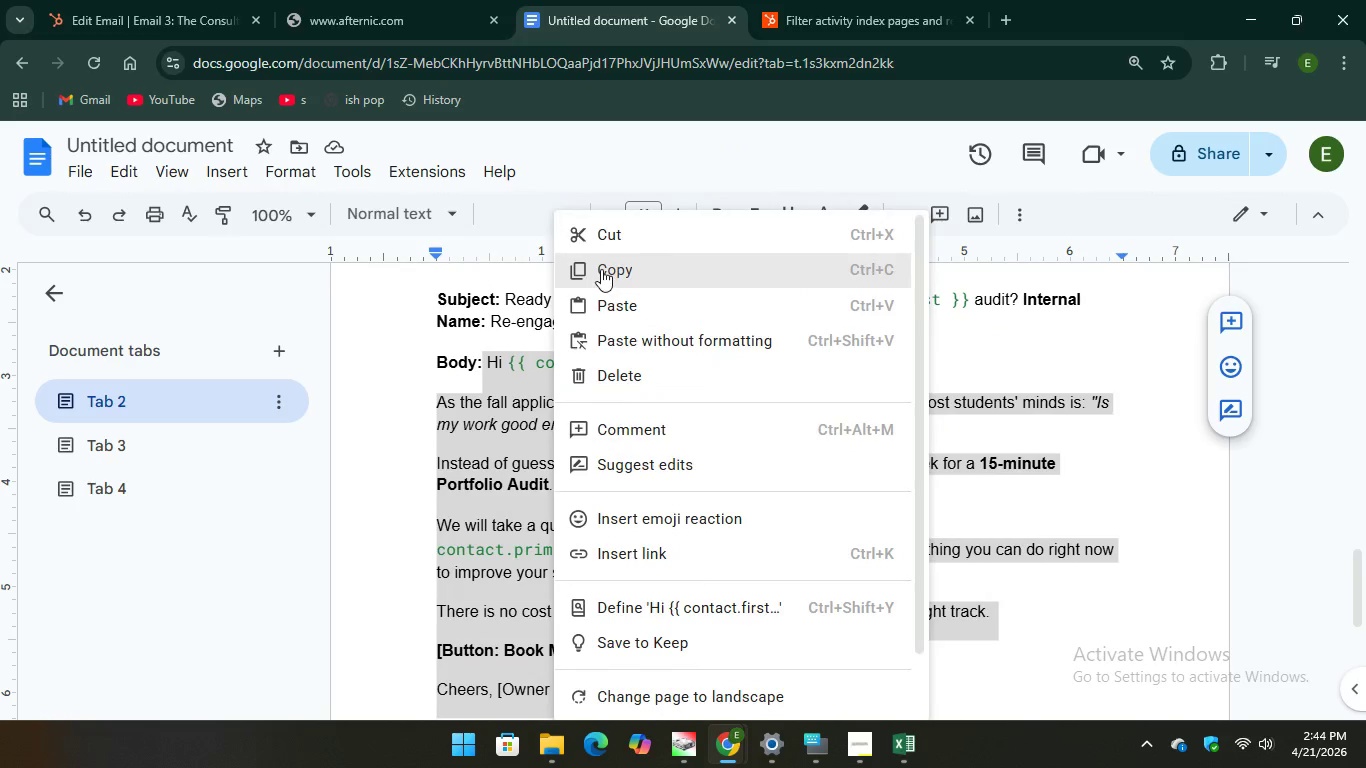 
left_click([601, 269])
 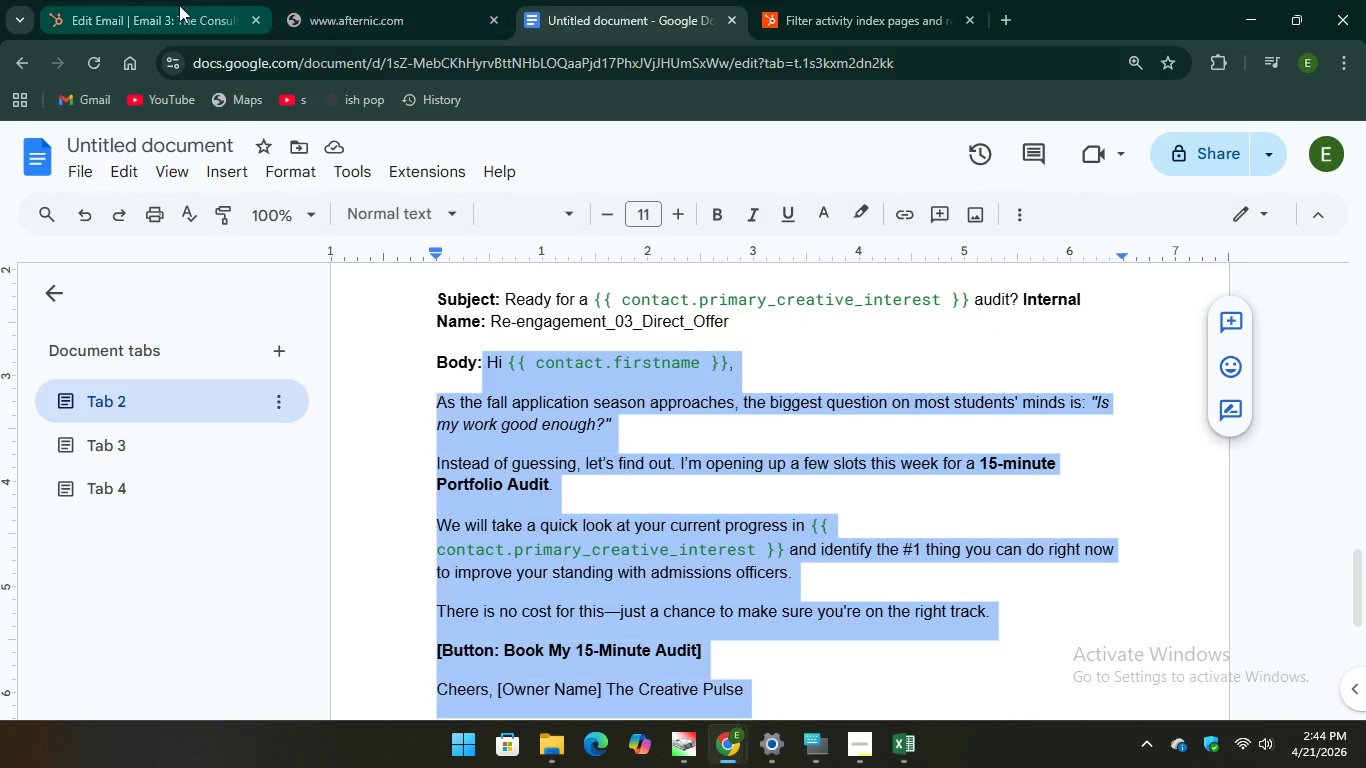 
left_click([179, 5])
 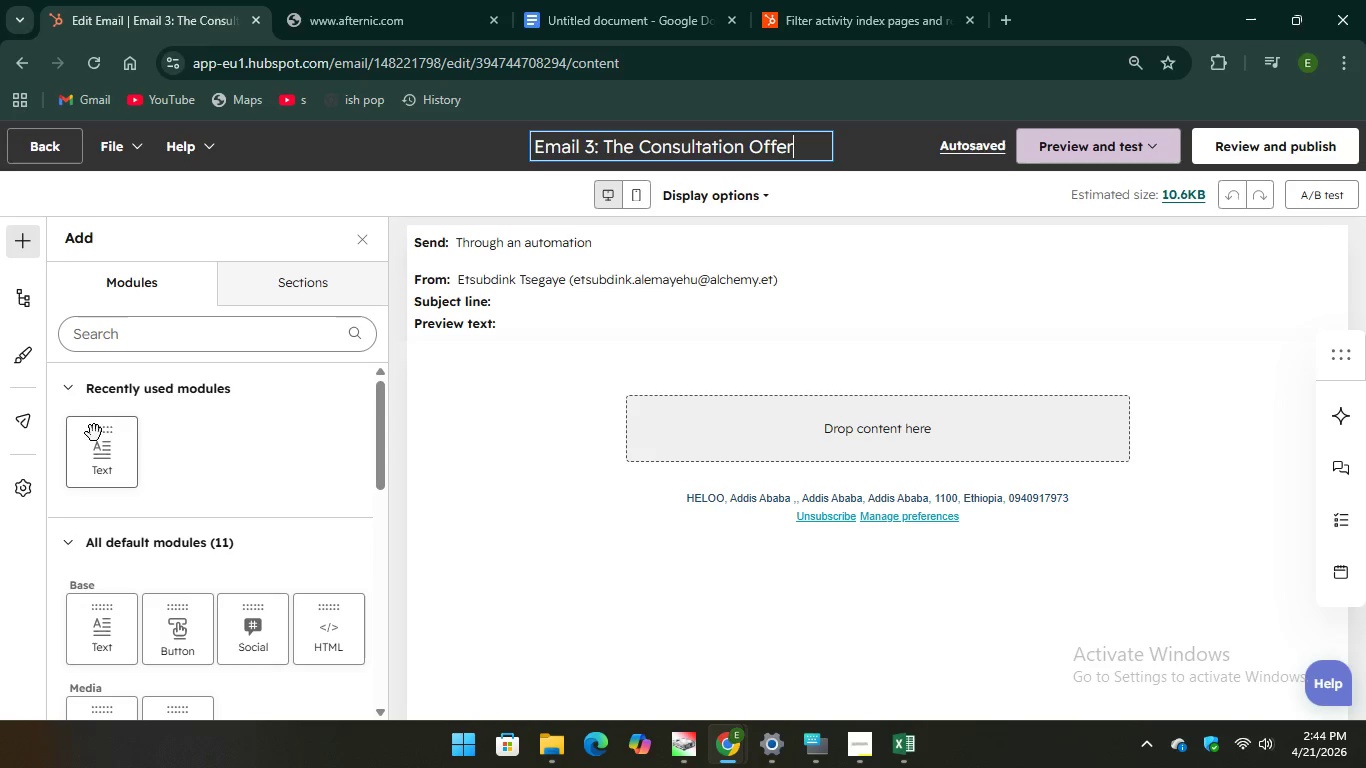 
left_click_drag(start_coordinate=[102, 446], to_coordinate=[848, 422])
 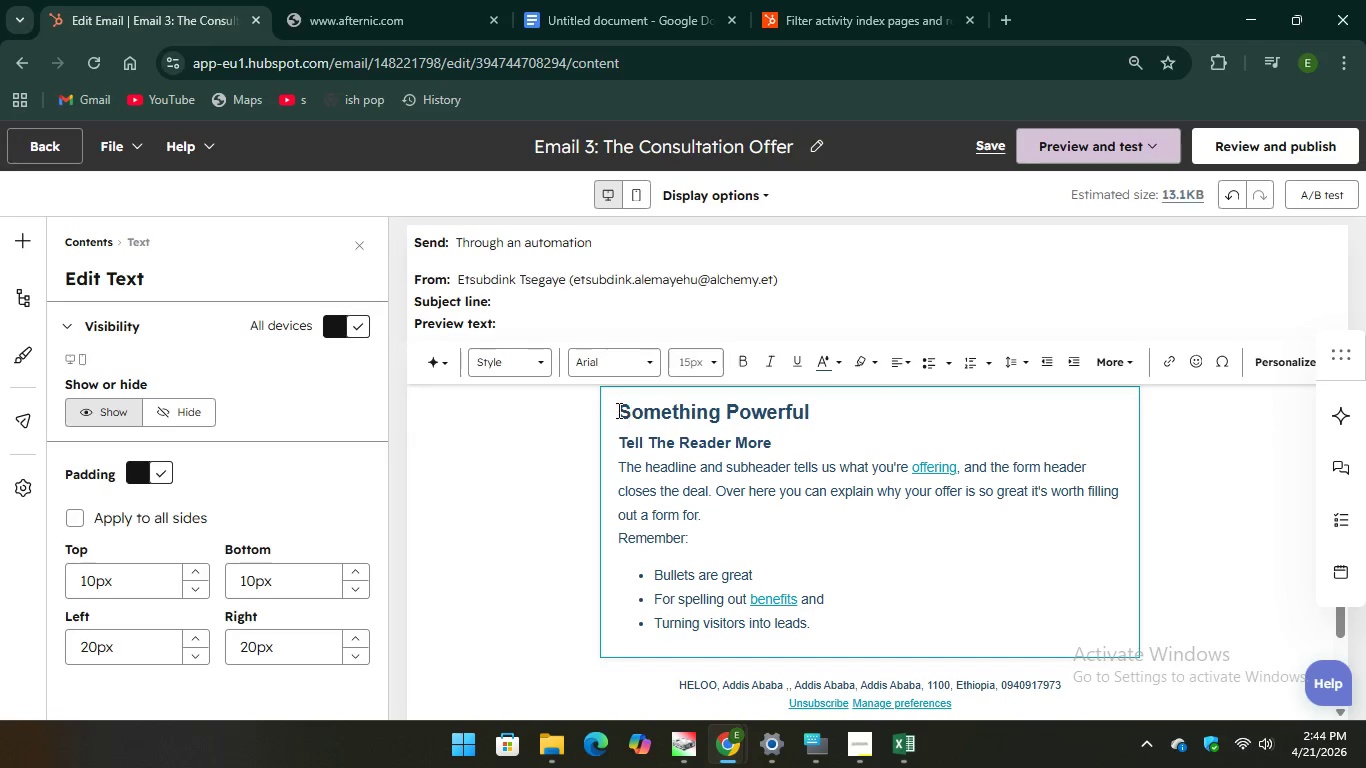 
left_click_drag(start_coordinate=[615, 407], to_coordinate=[717, 484])
 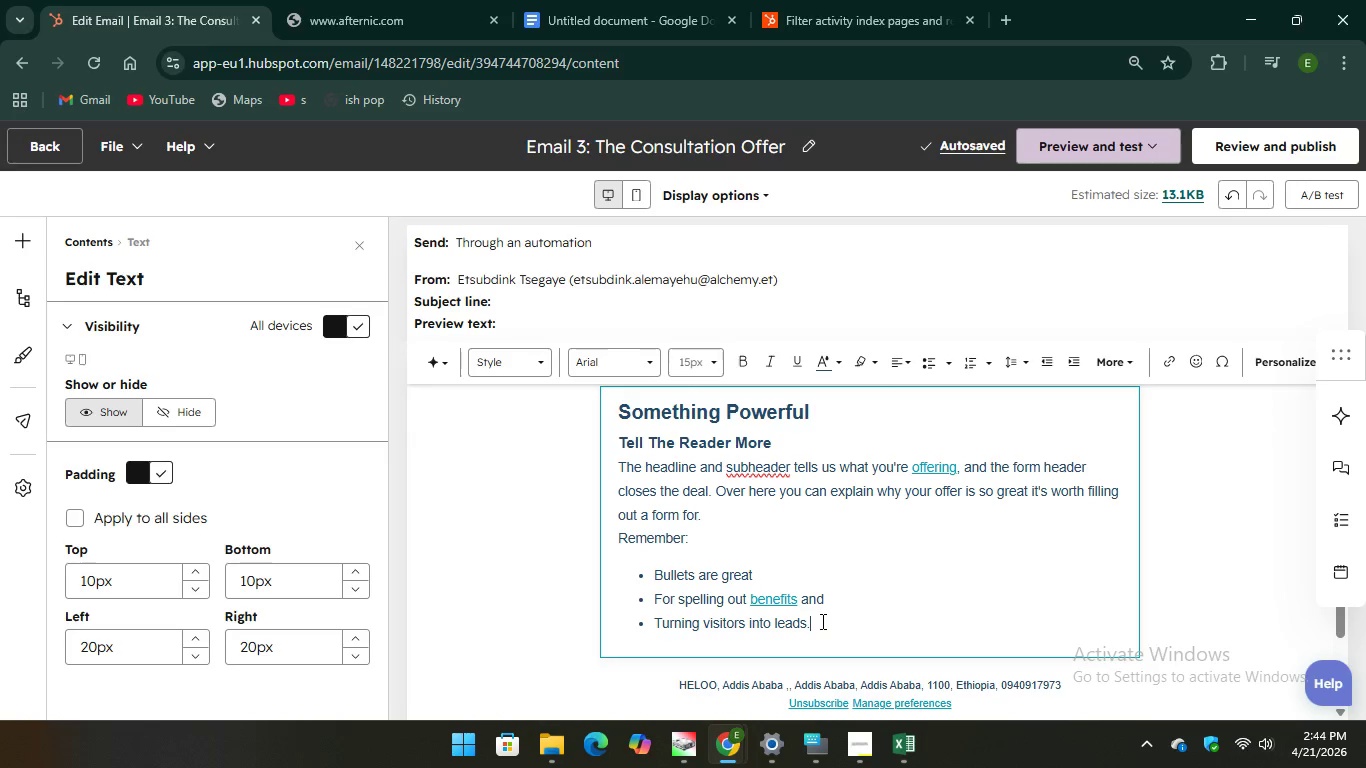 
left_click_drag(start_coordinate=[820, 628], to_coordinate=[618, 392])
 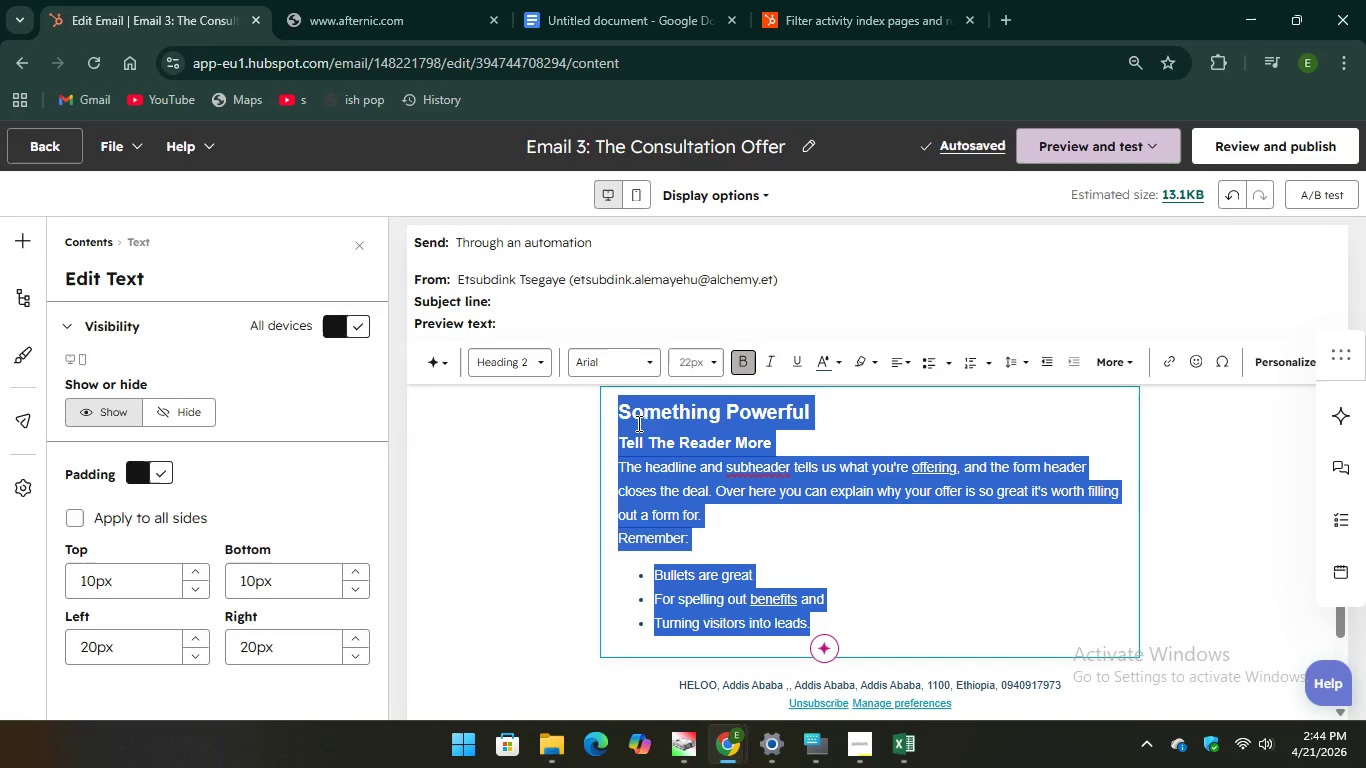 
right_click([637, 423])
 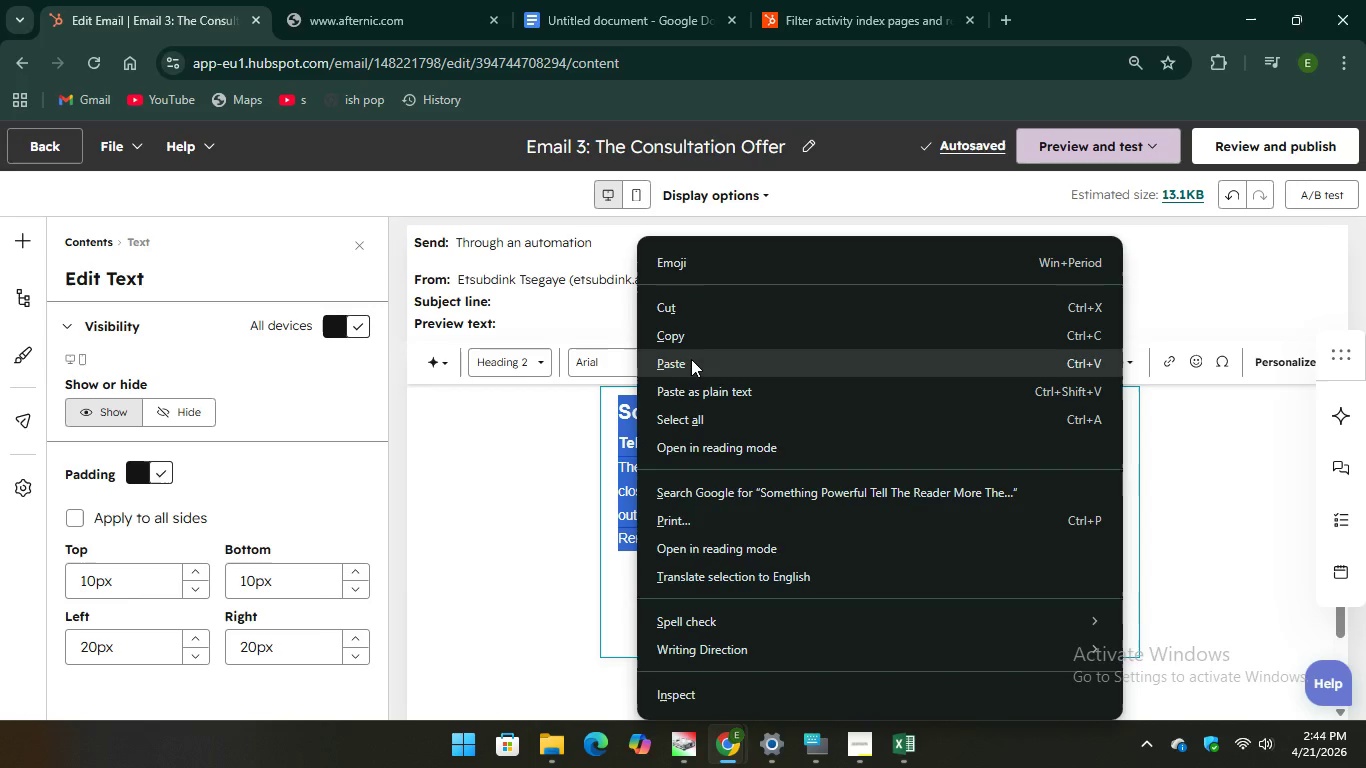 
left_click([691, 359])
 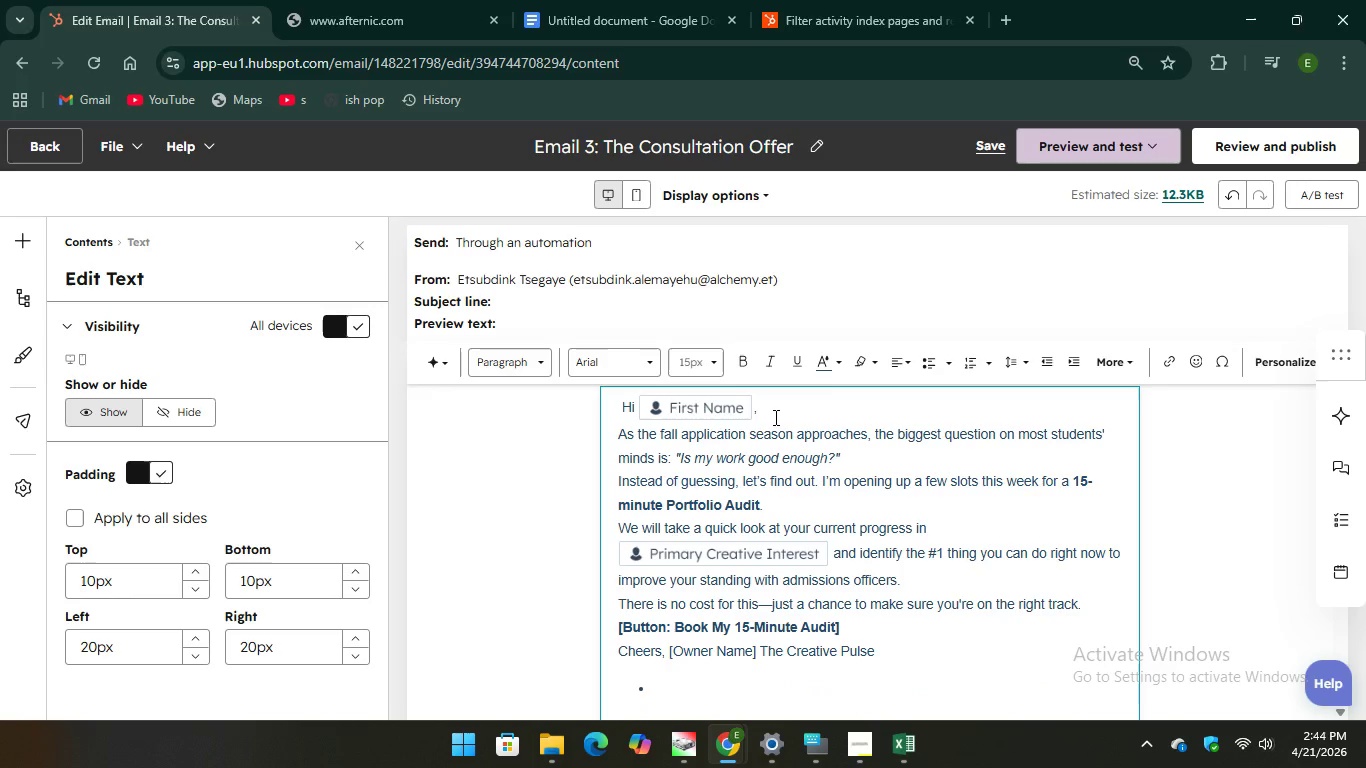 
left_click([737, 405])
 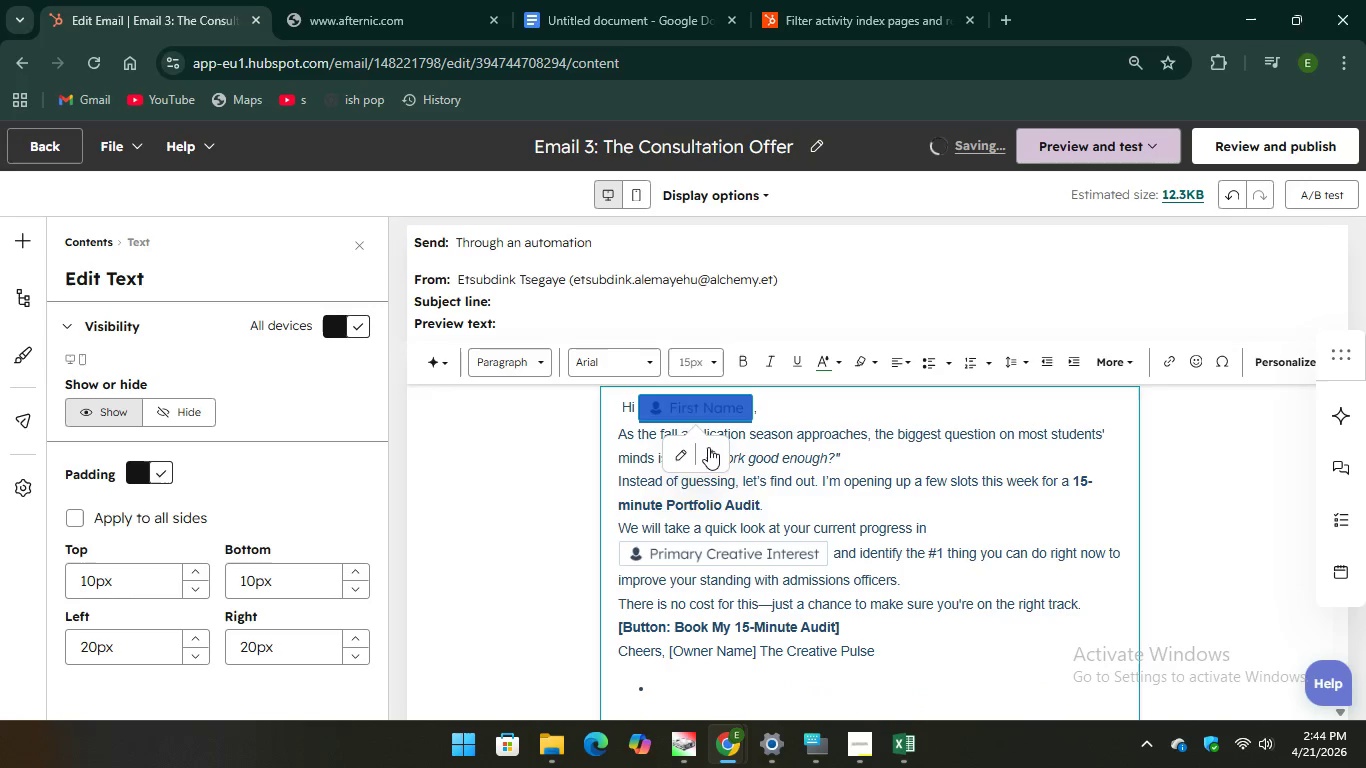 
left_click([708, 447])
 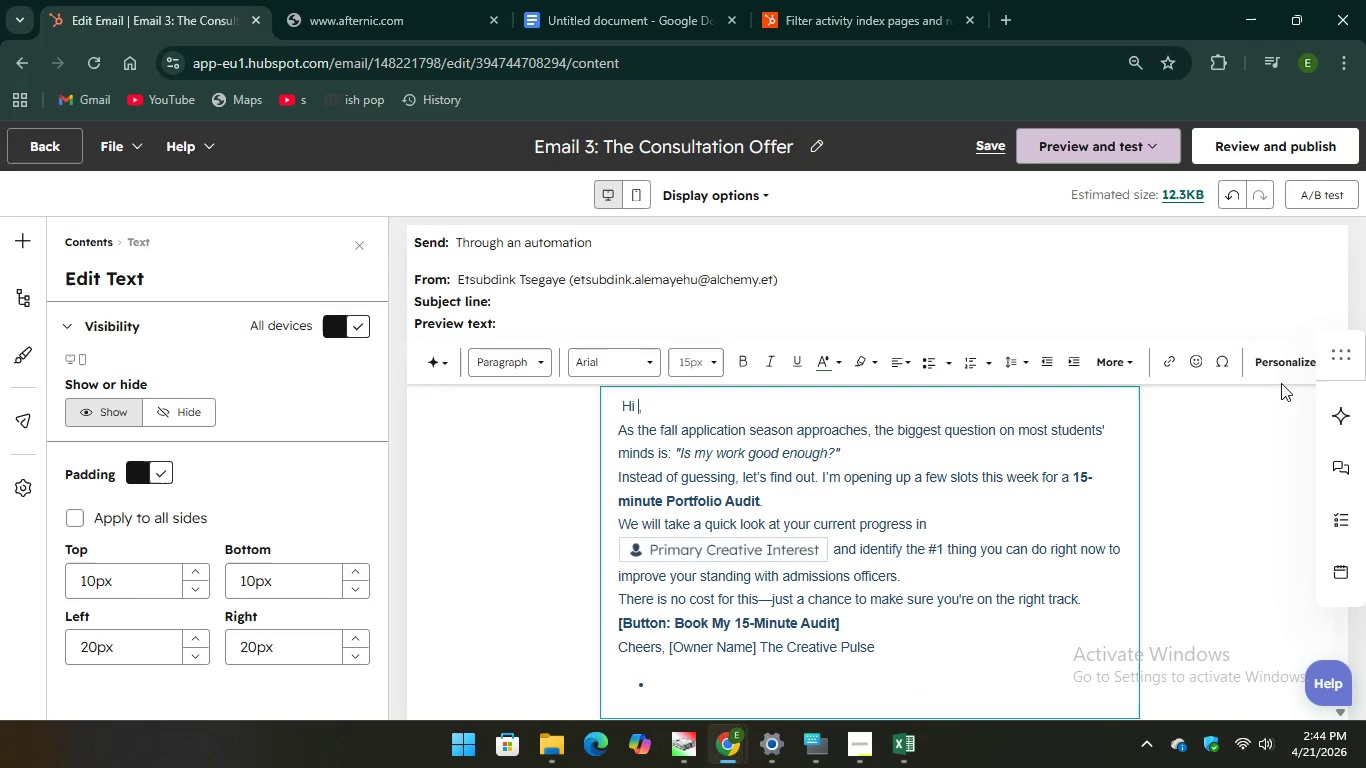 
left_click([1272, 356])
 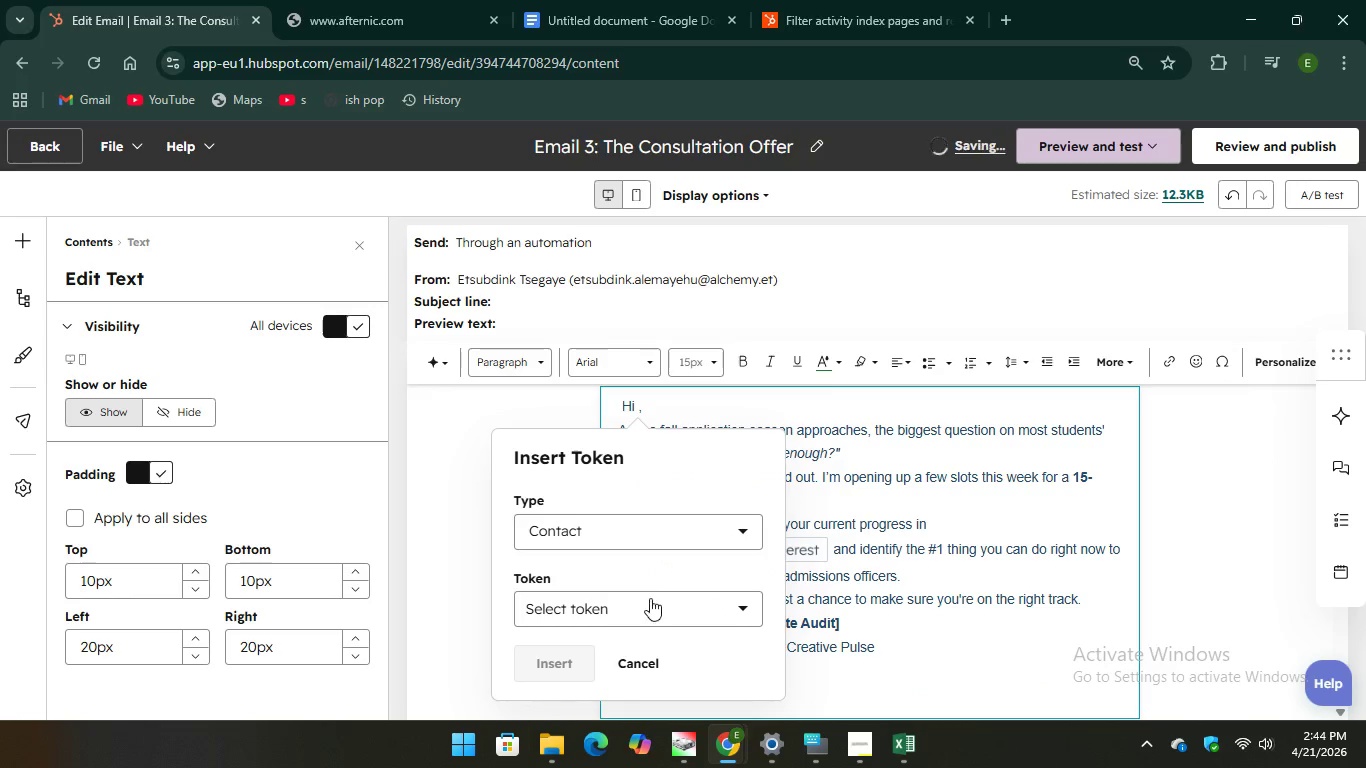 
left_click([643, 611])
 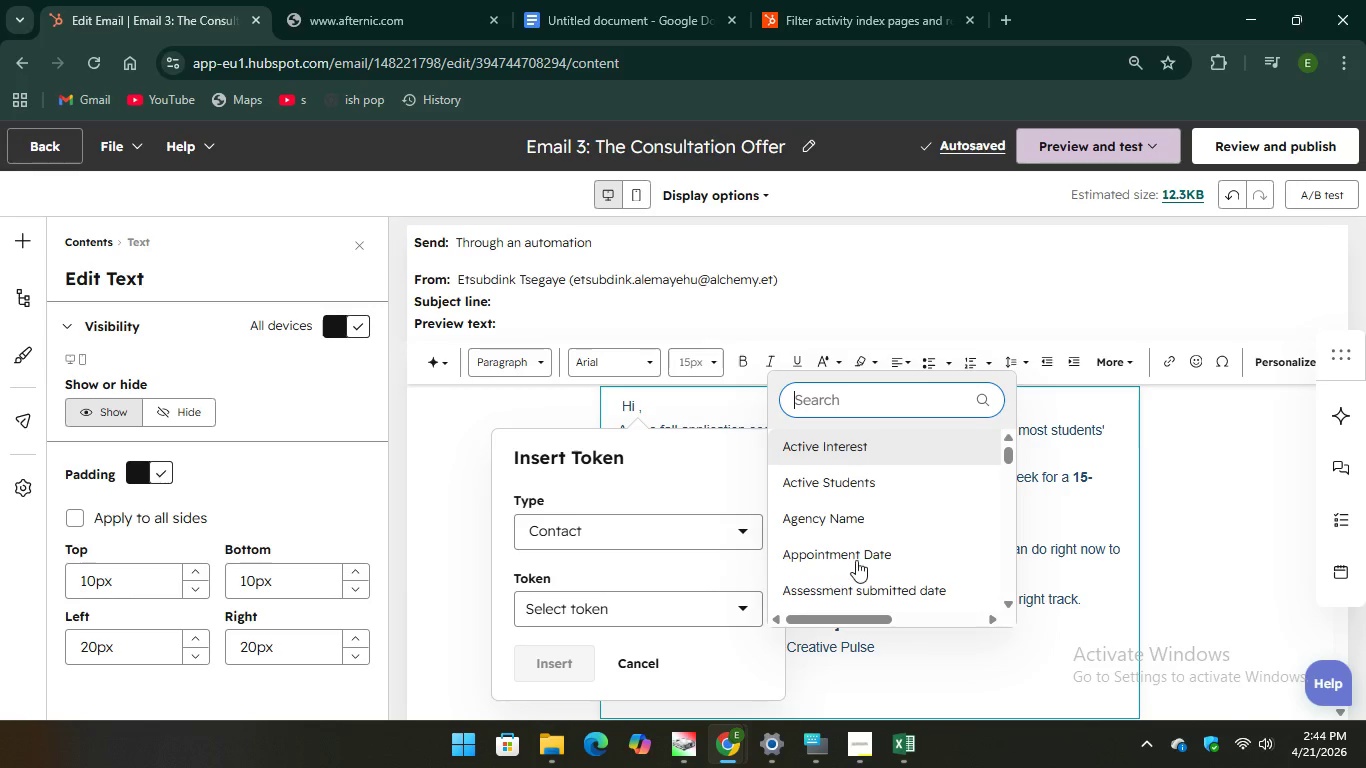 
scroll: coordinate [863, 540], scroll_direction: down, amount: 3.0
 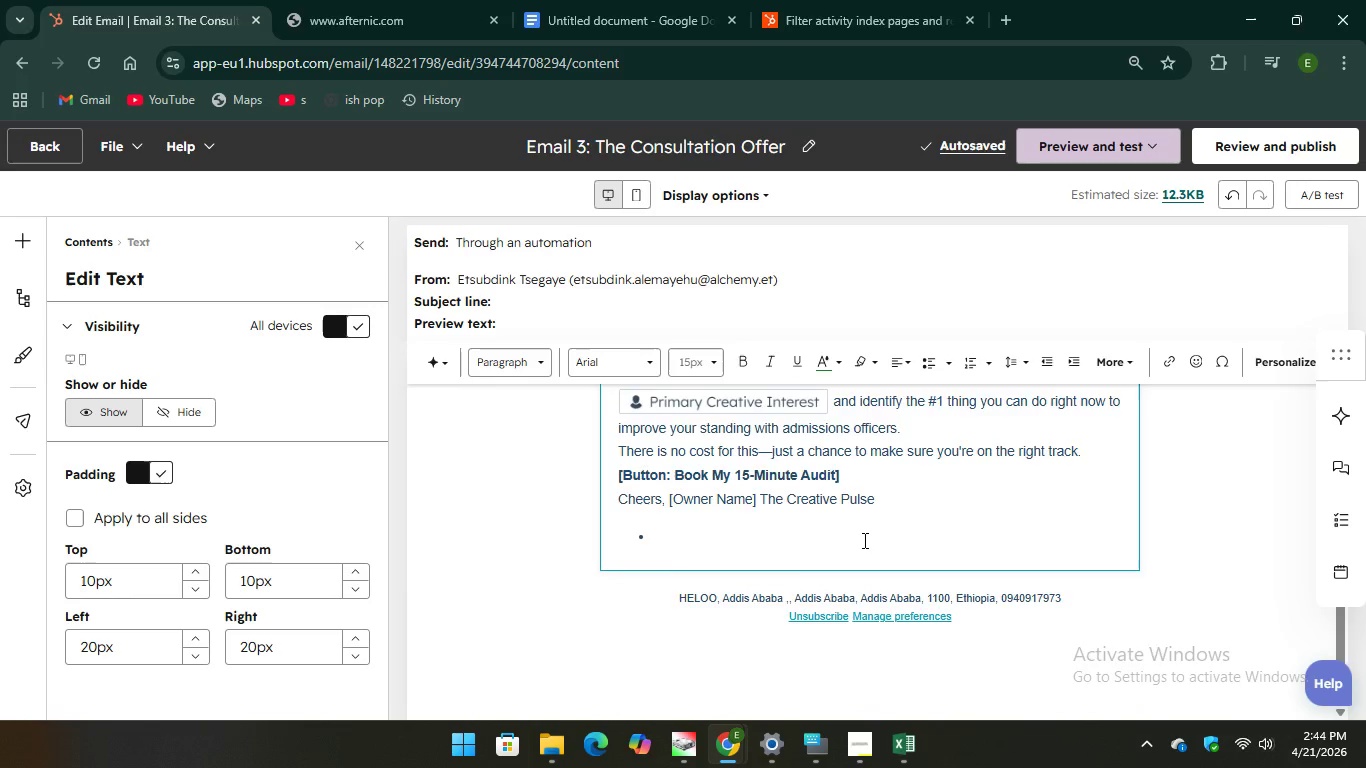 
scroll: coordinate [863, 540], scroll_direction: up, amount: 8.0
 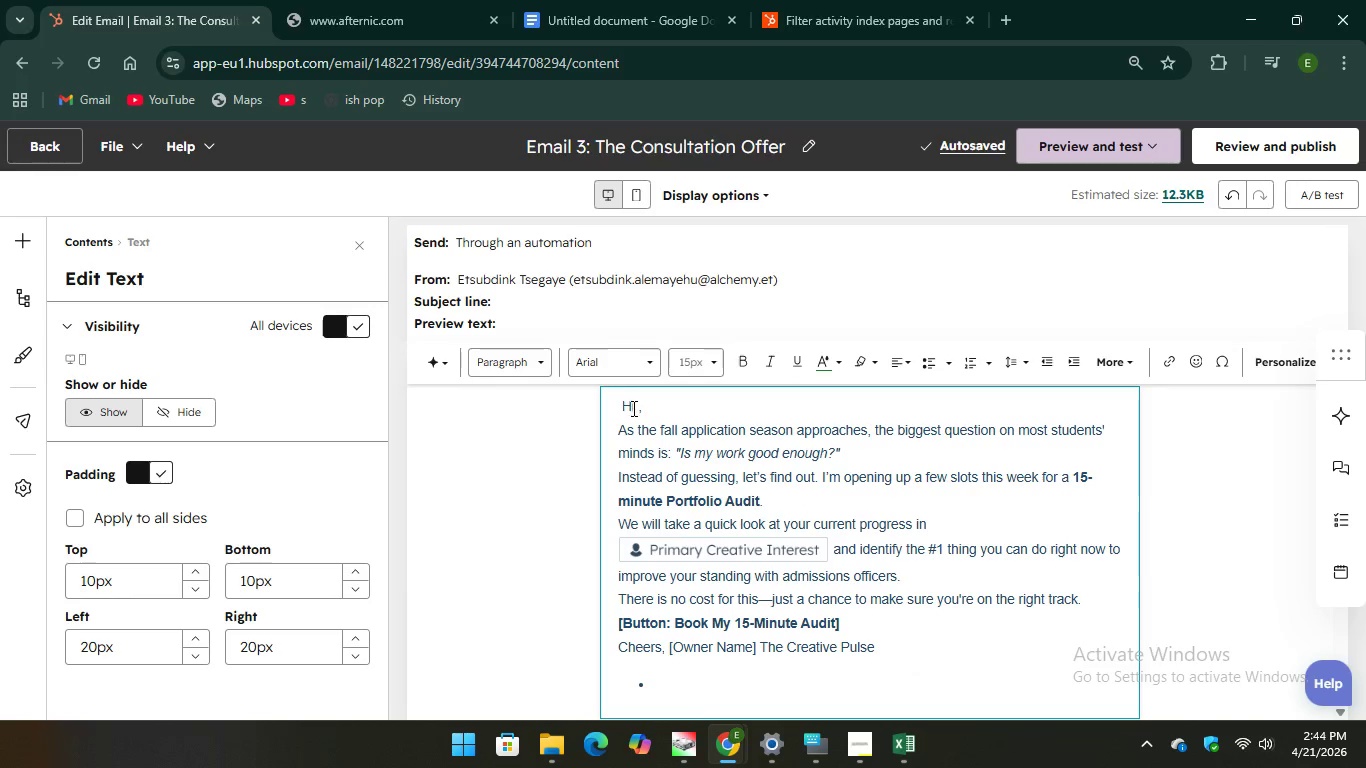 
left_click([635, 410])
 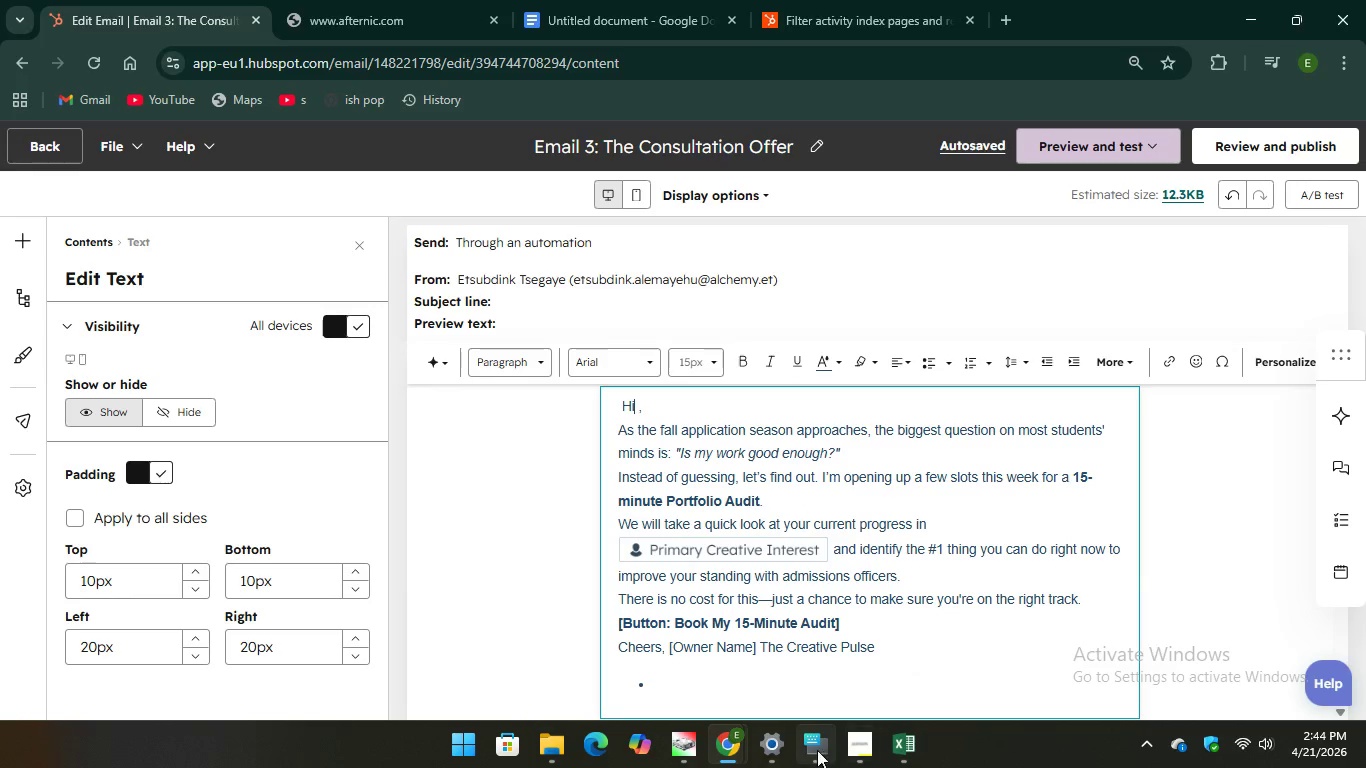 
left_click([817, 750])
 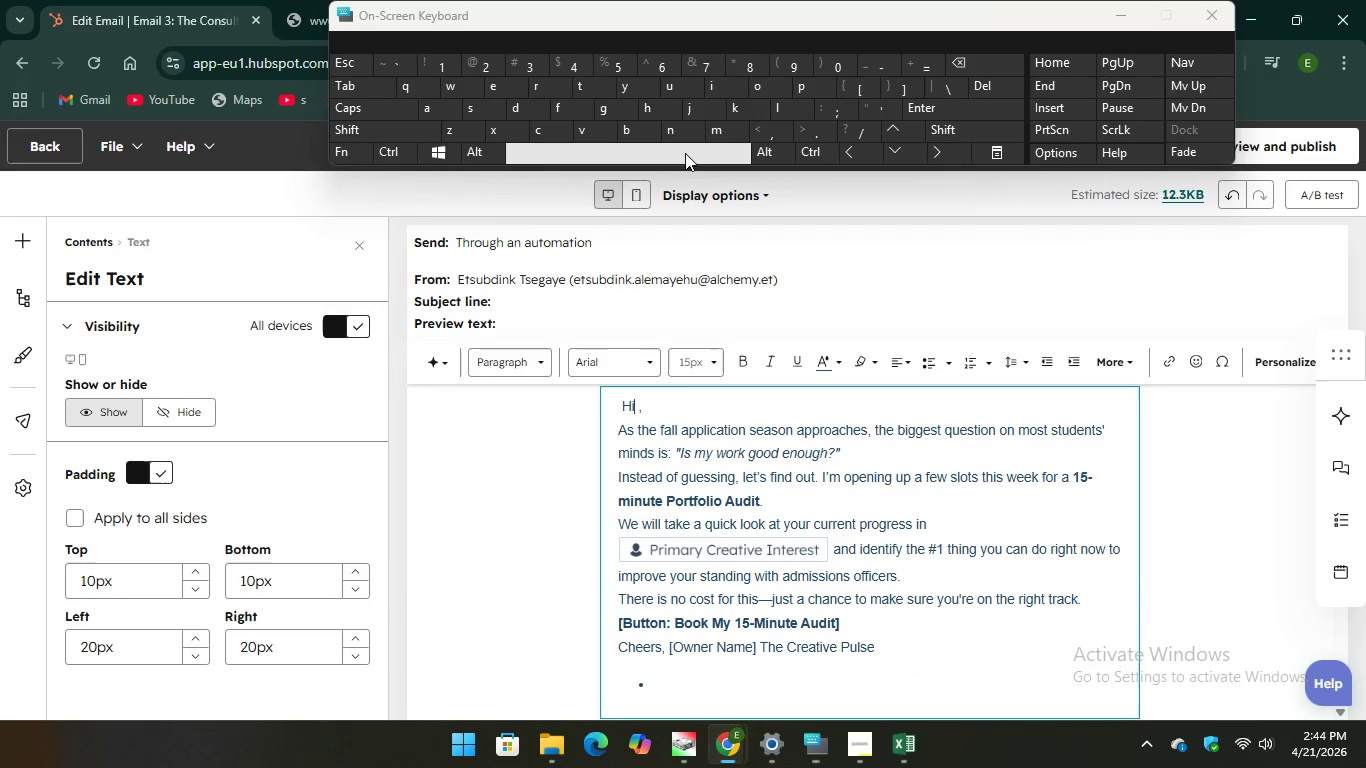 
key(Space)
 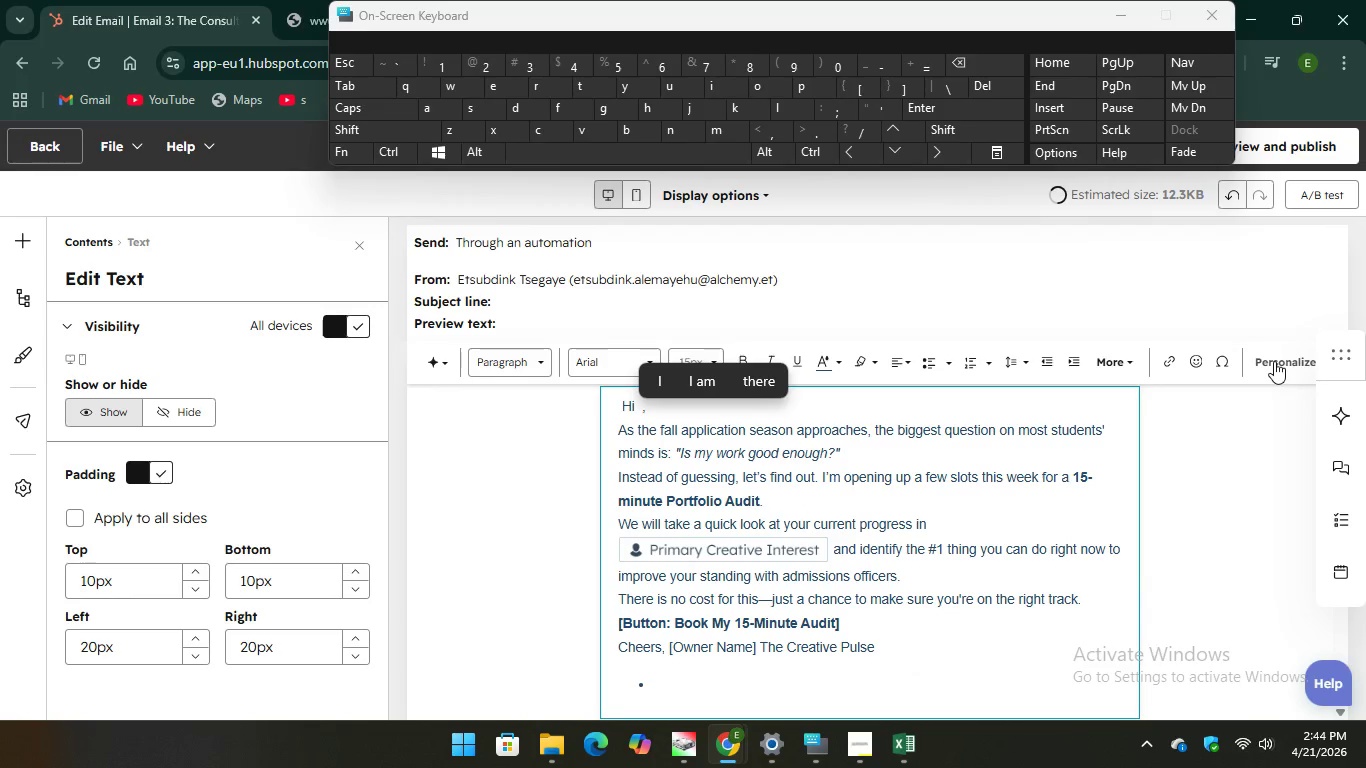 
left_click([1275, 363])
 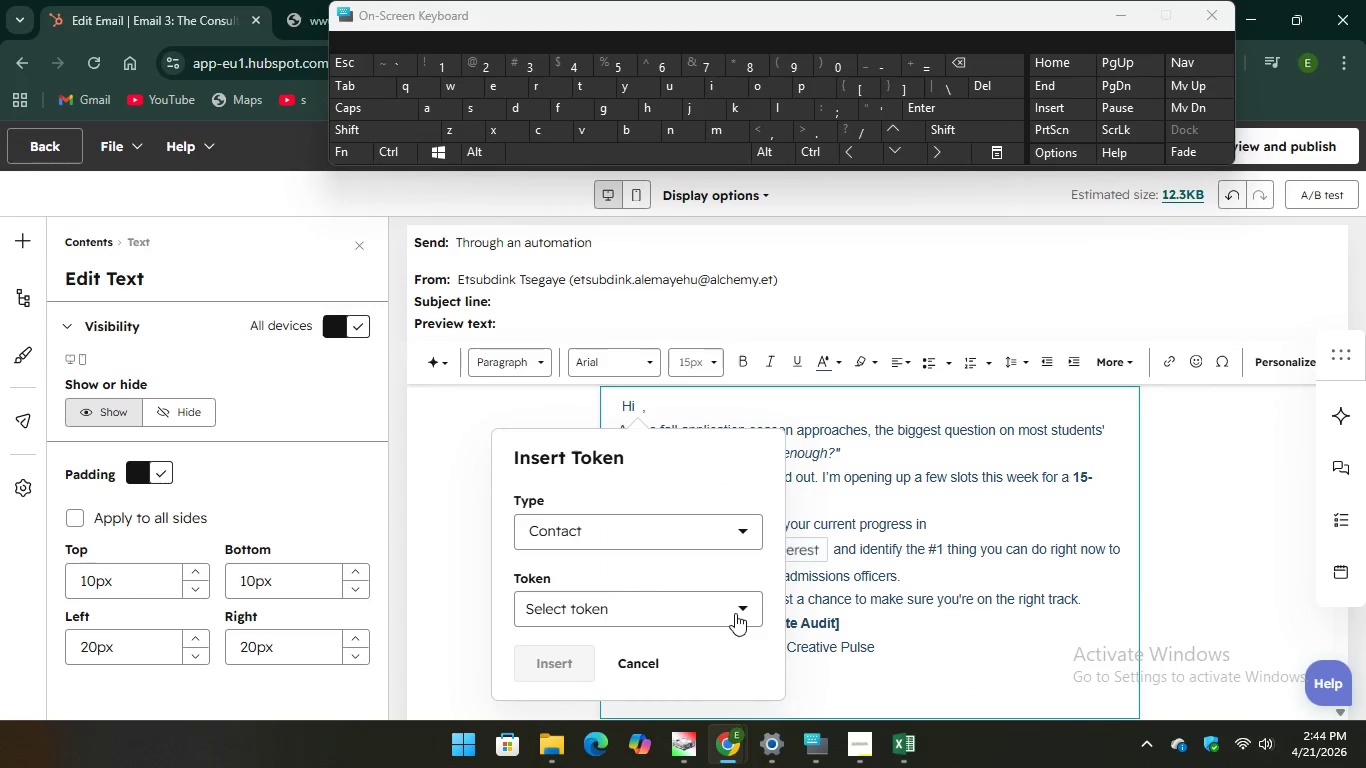 
left_click([732, 613])
 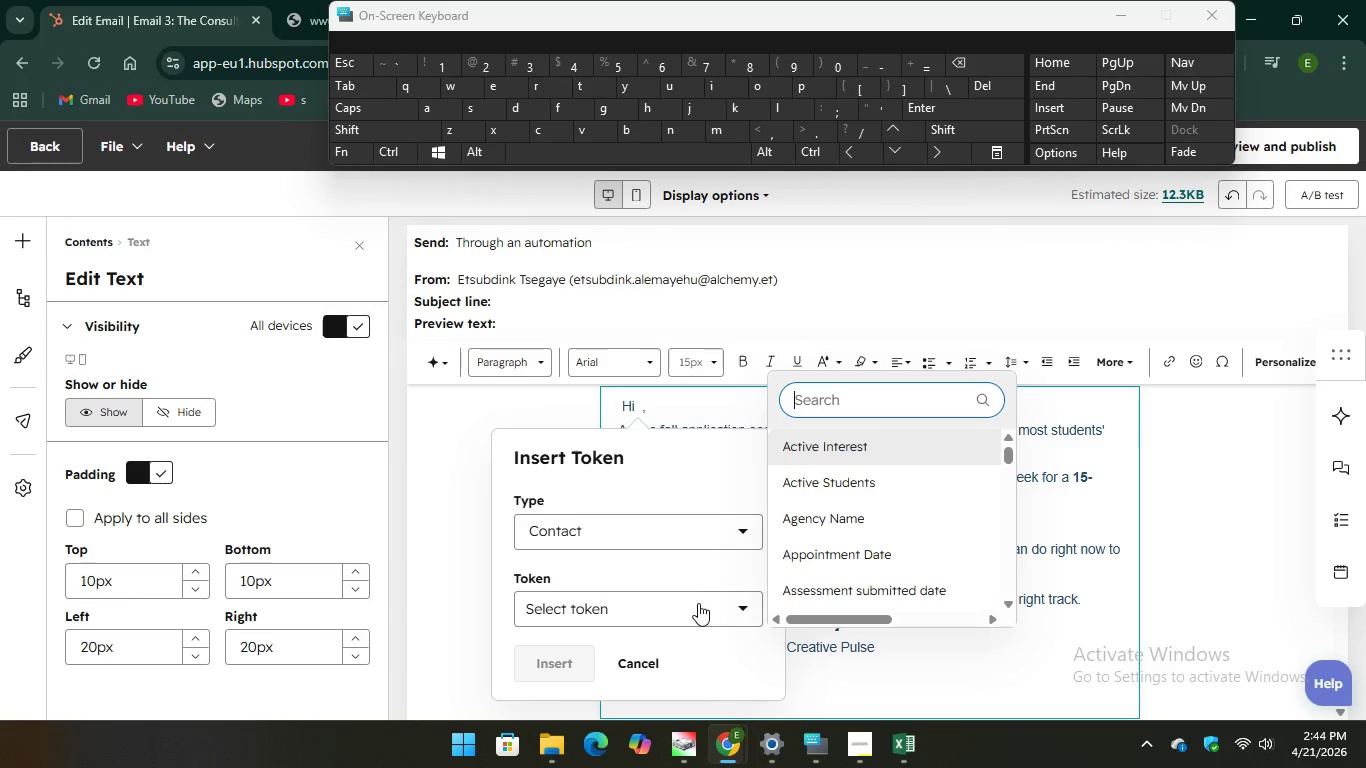 
scroll: coordinate [855, 504], scroll_direction: down, amount: 26.0
 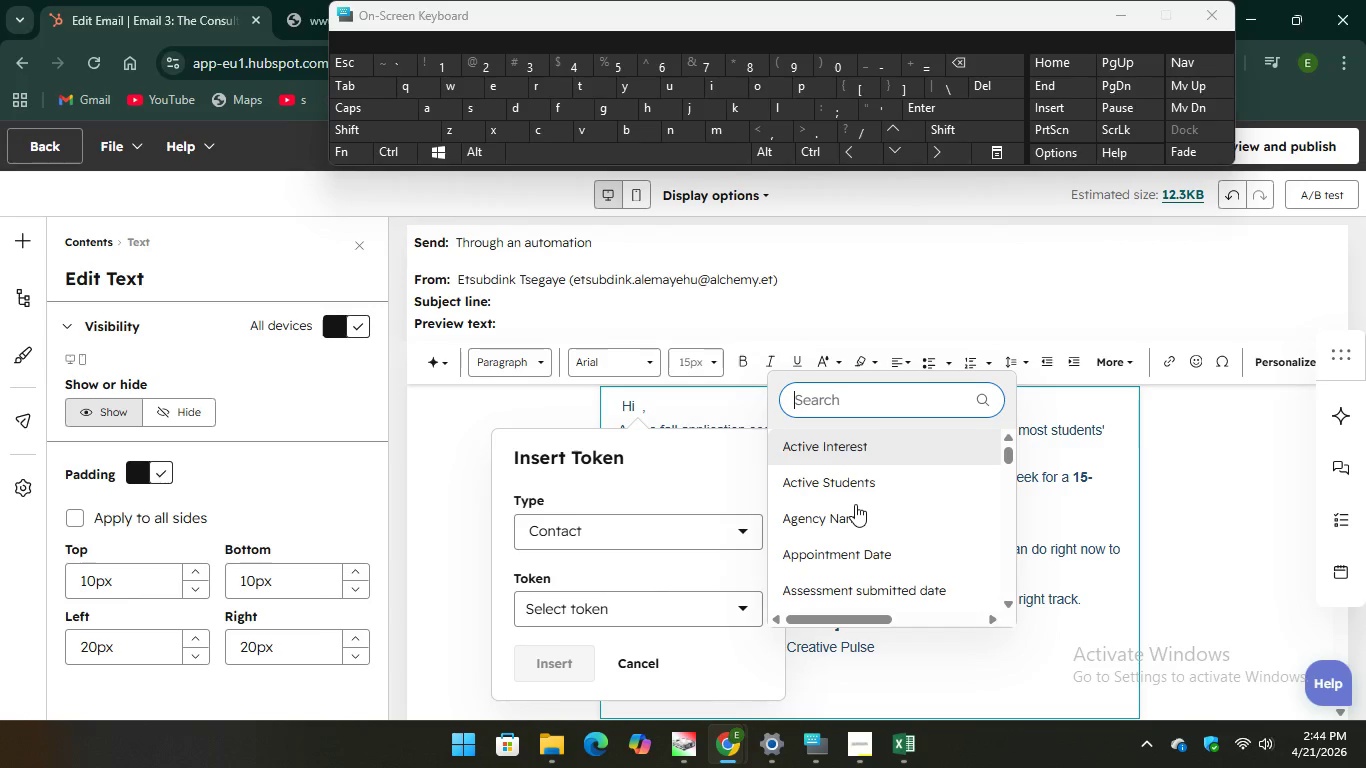 
left_click([855, 504])
 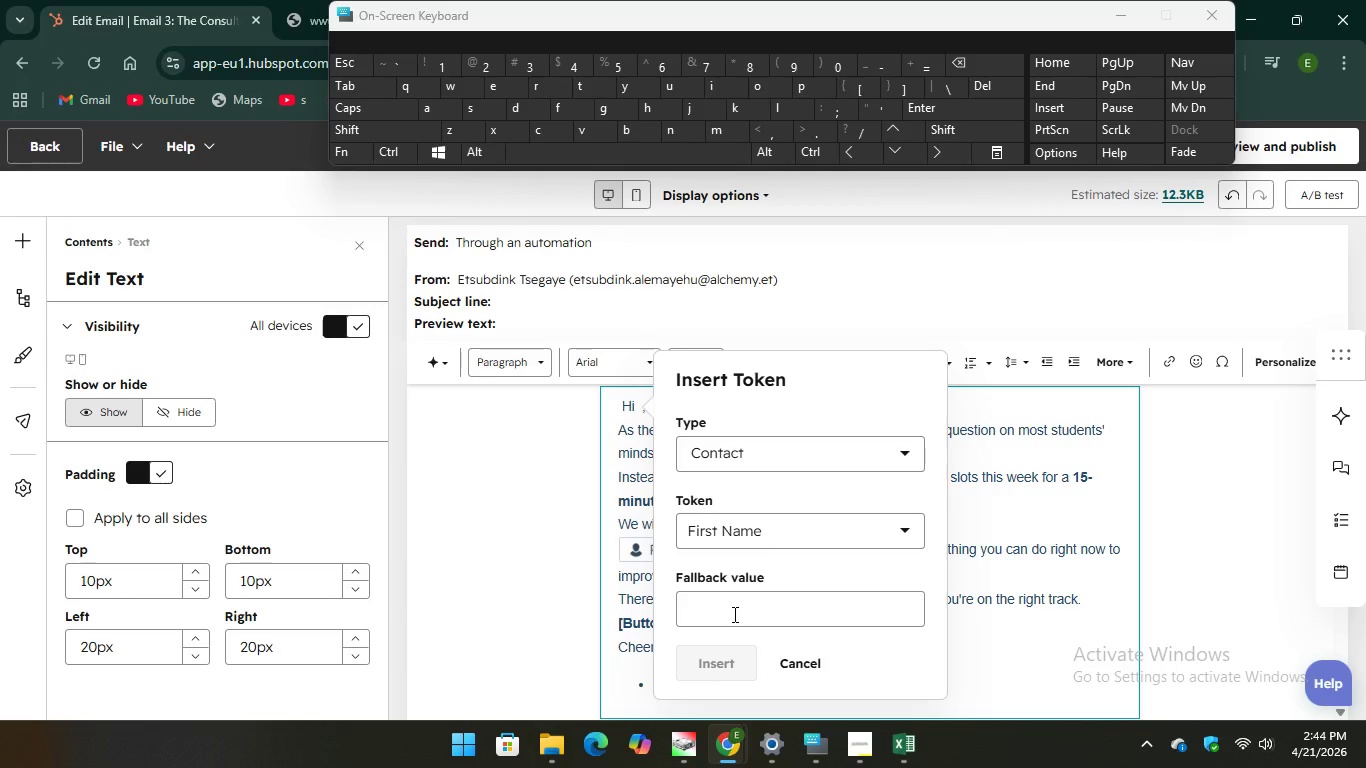 
left_click([742, 610])
 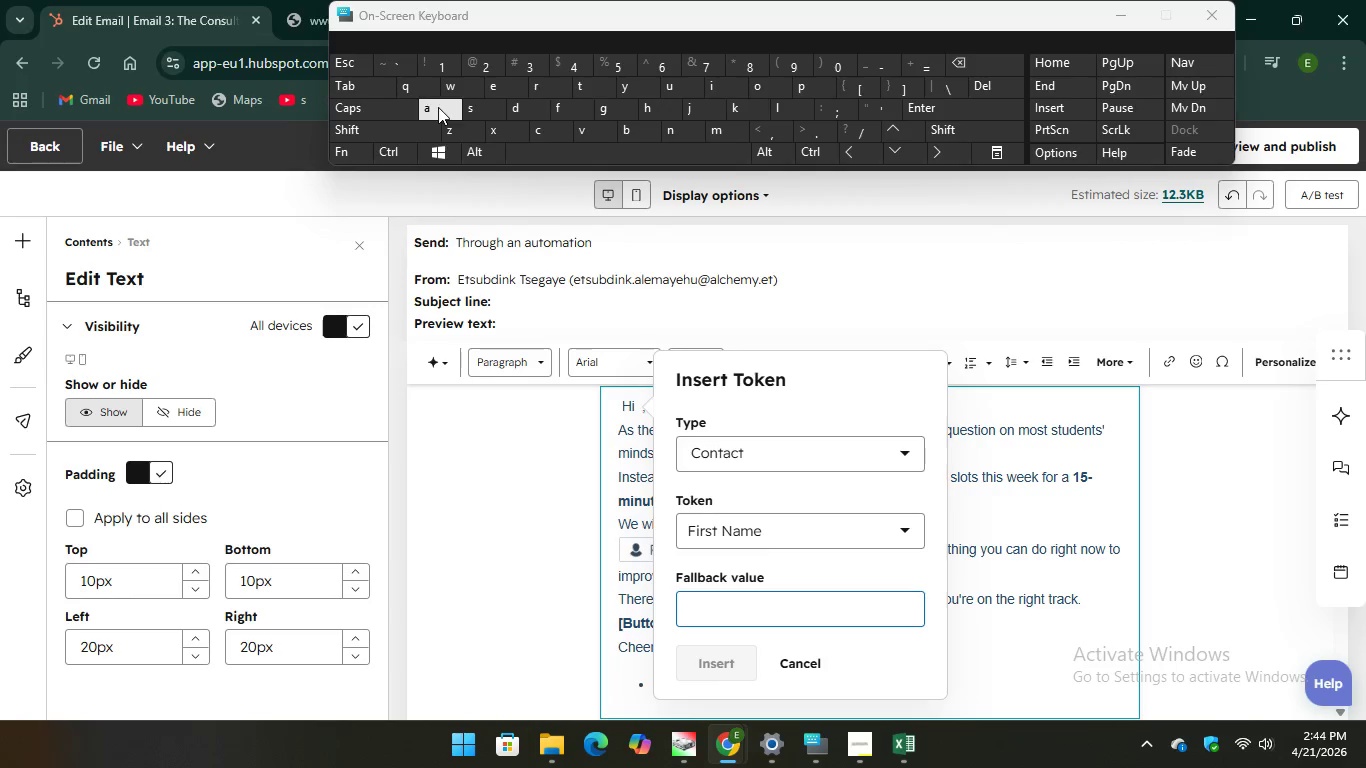 
key(CapsLock)
 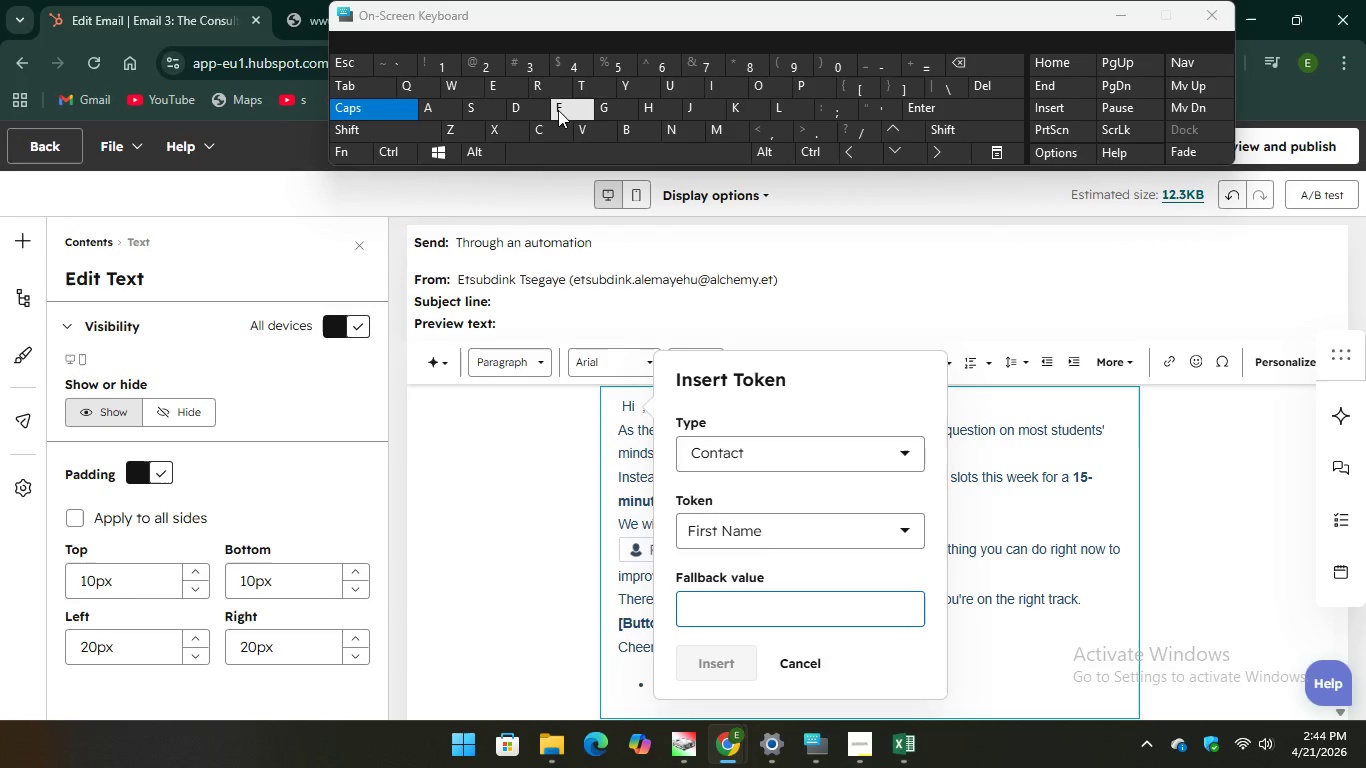 
key(F)
 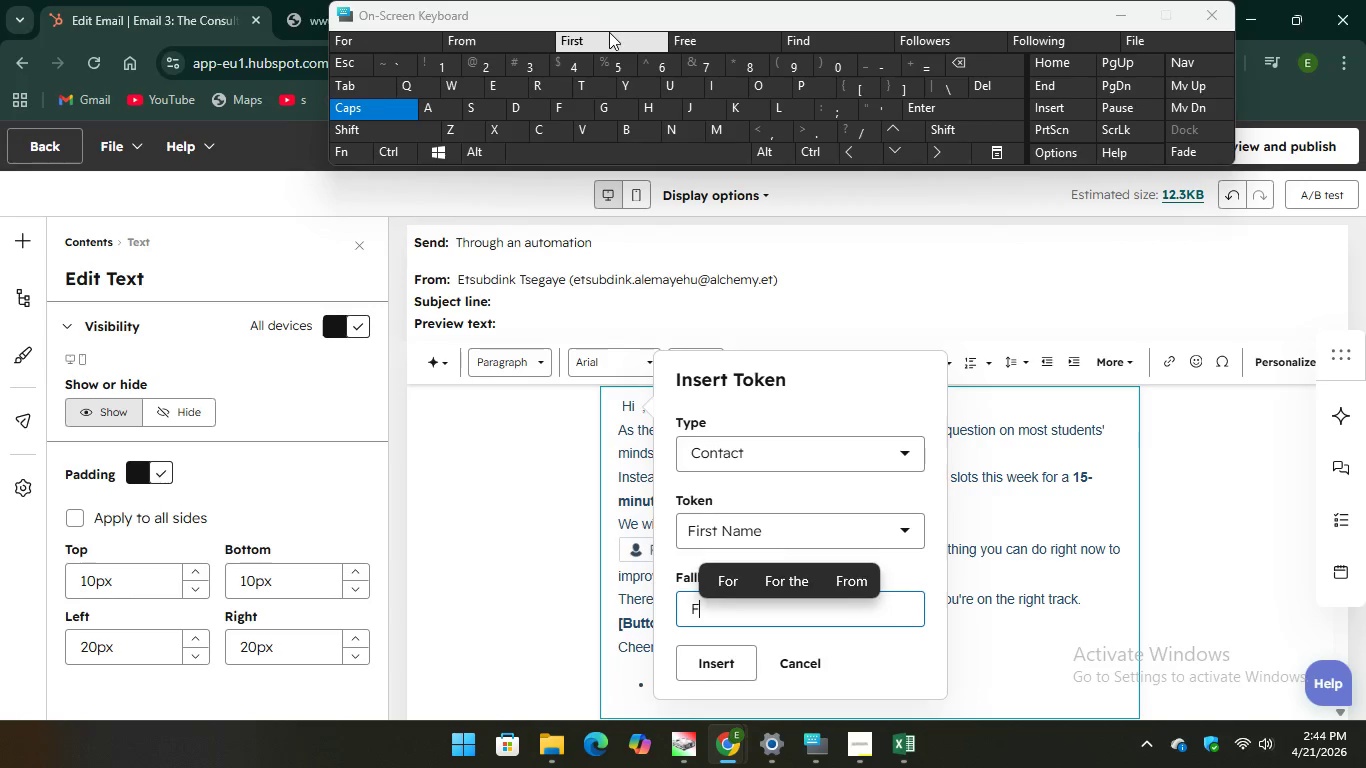 
key(Unknown)
 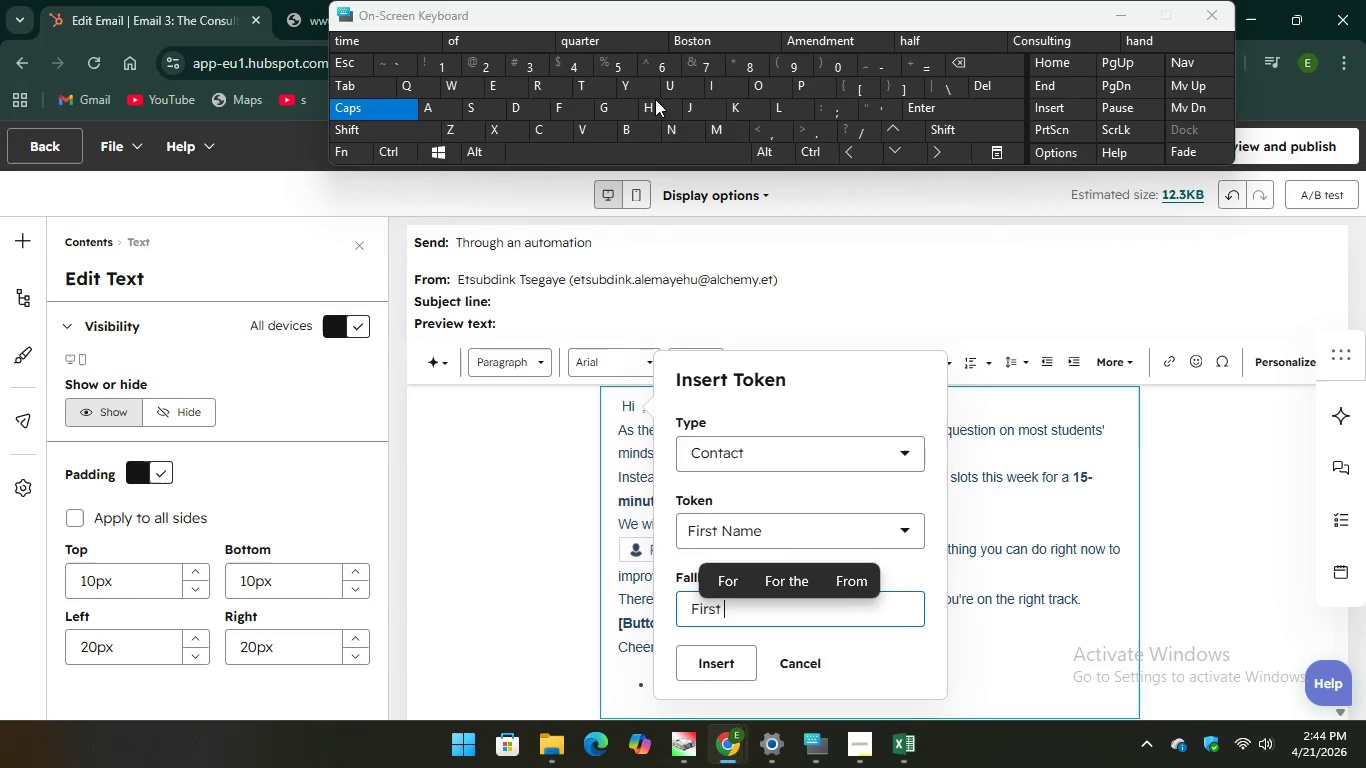 
key(Unknown)
 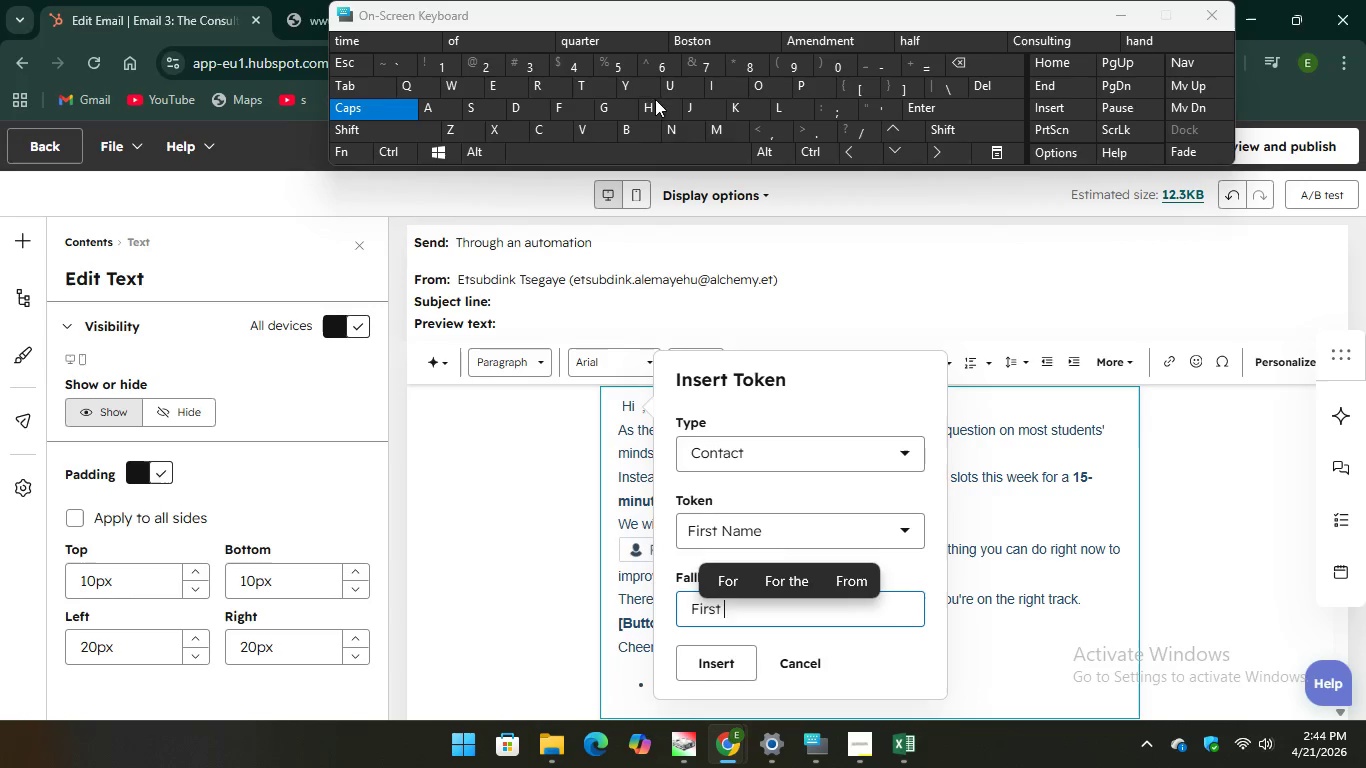 
key(Unknown)
 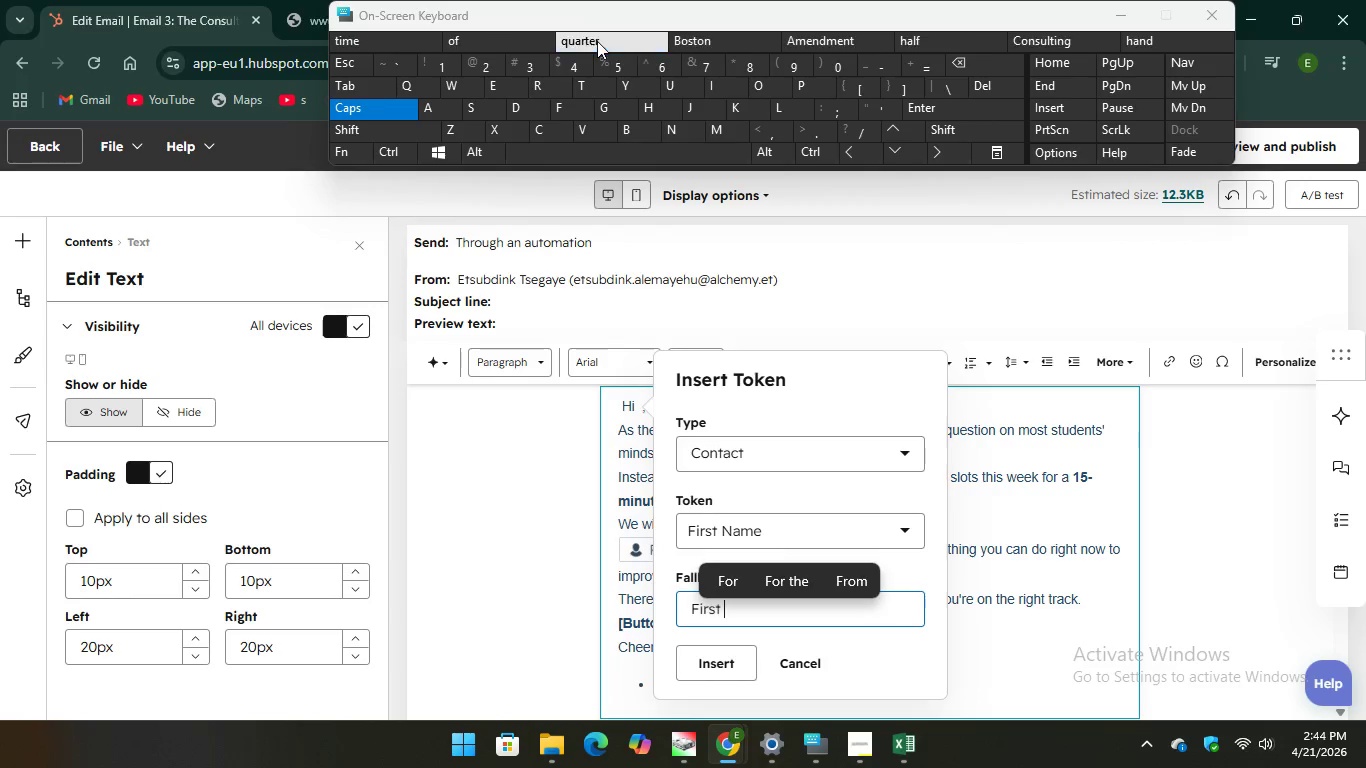 
key(Unknown)
 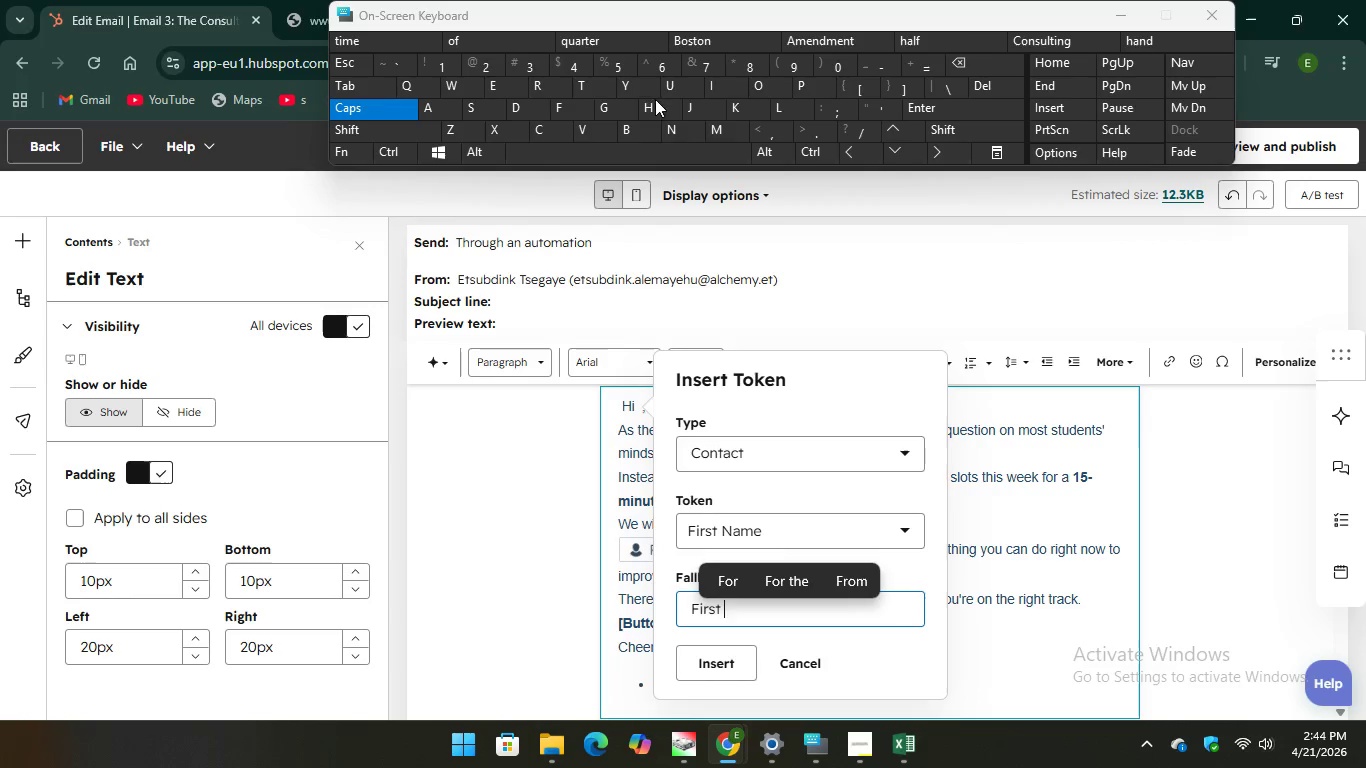 
hold_key(key=Unknown, duration=4.86)
 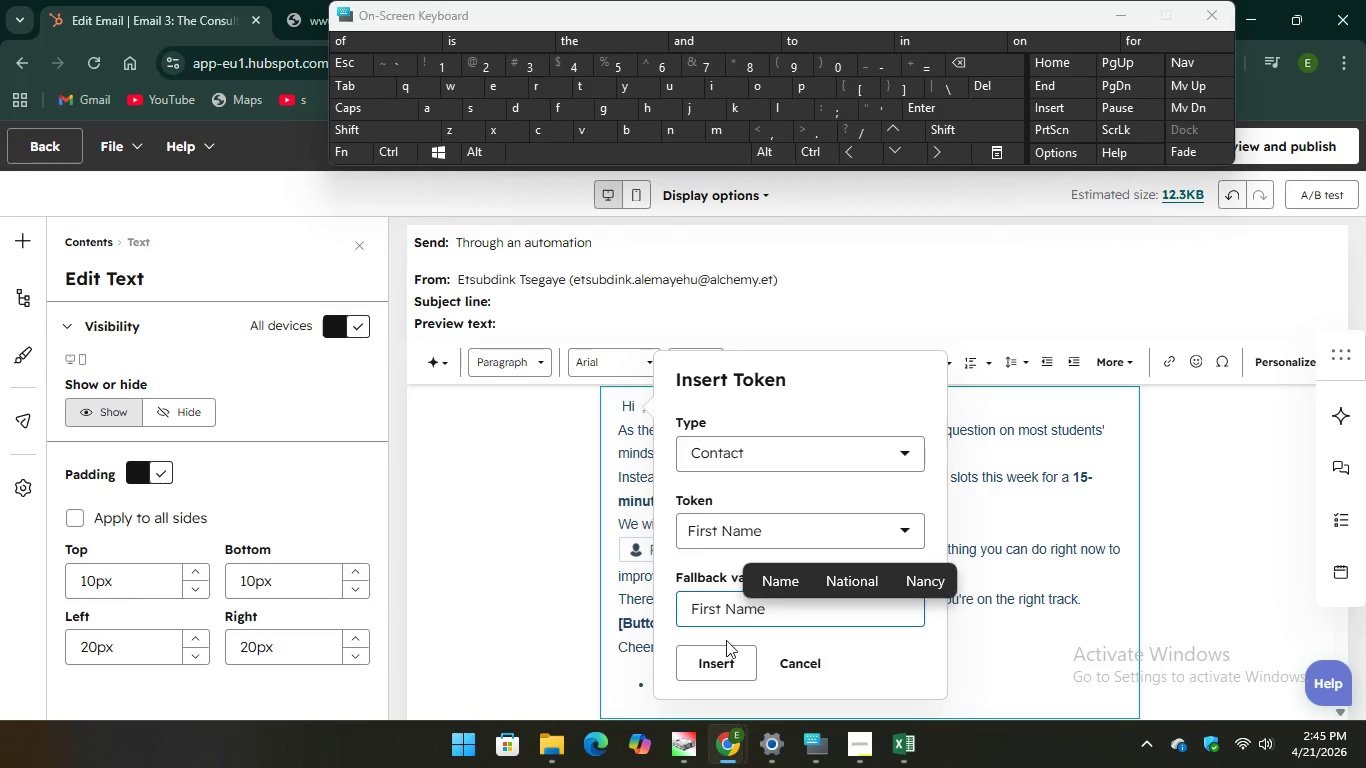 
key(N)
 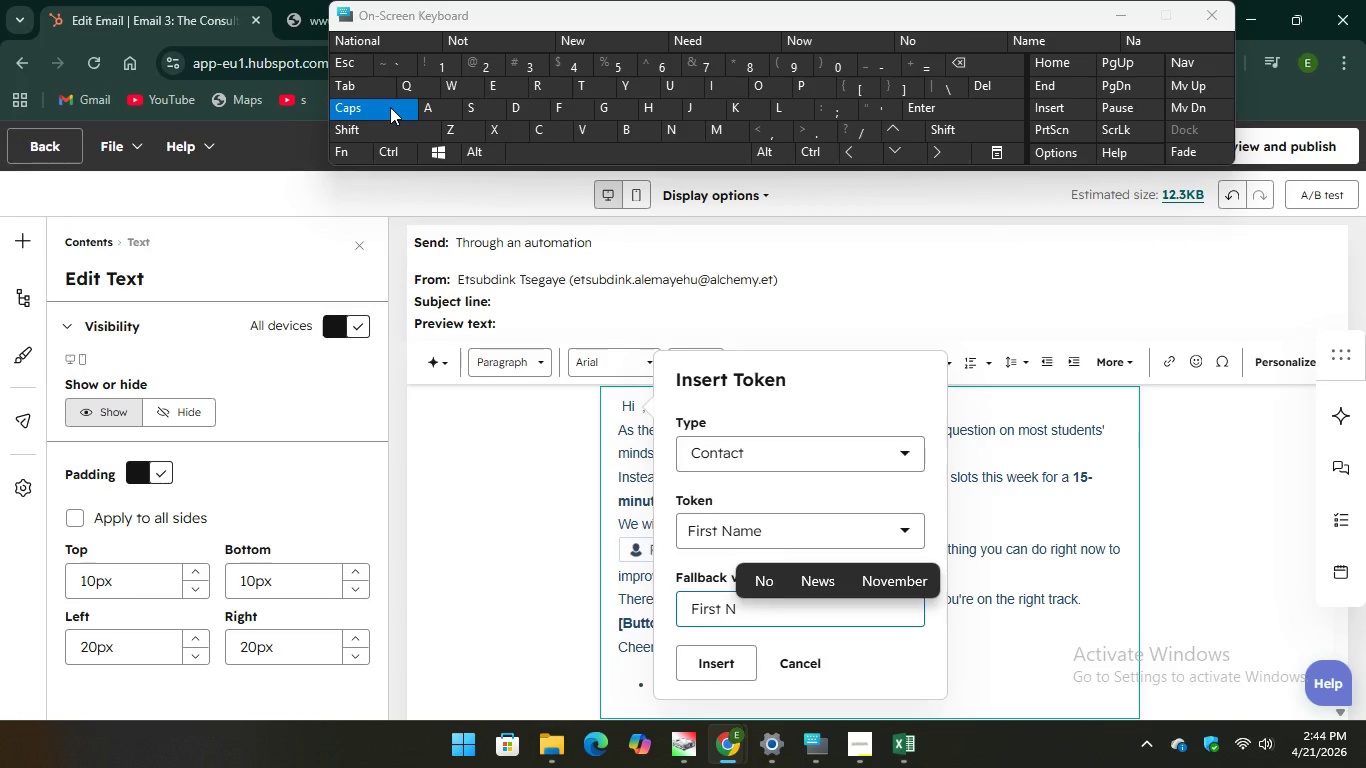 
key(CapsLock)
 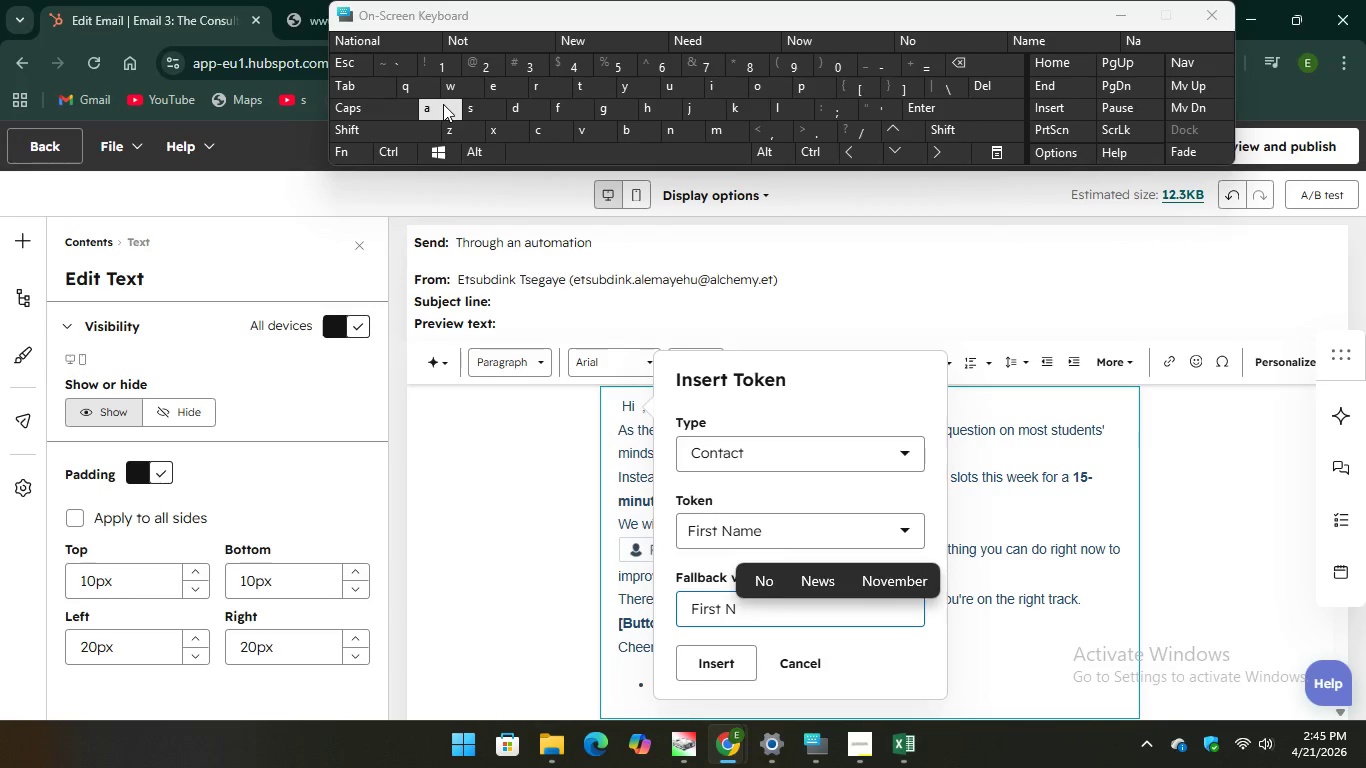 
key(A)
 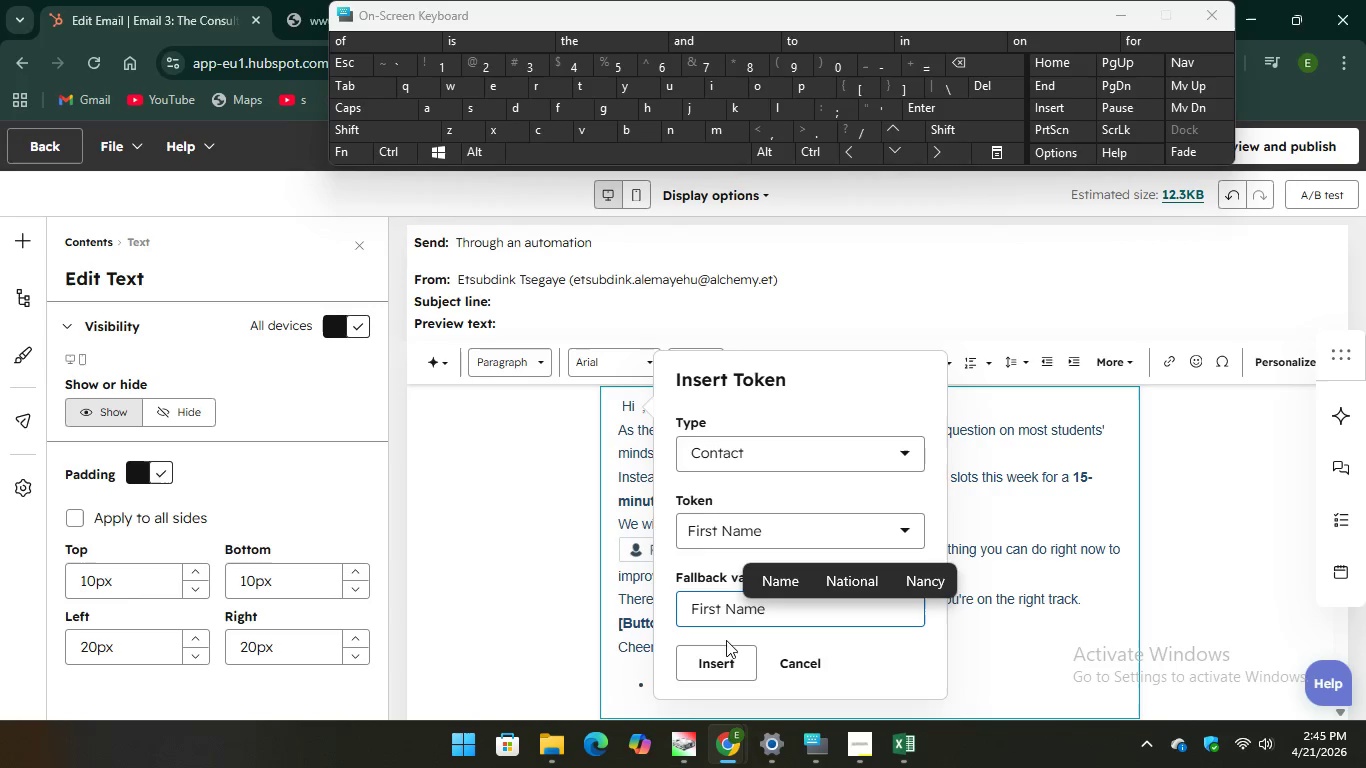 
left_click([720, 660])
 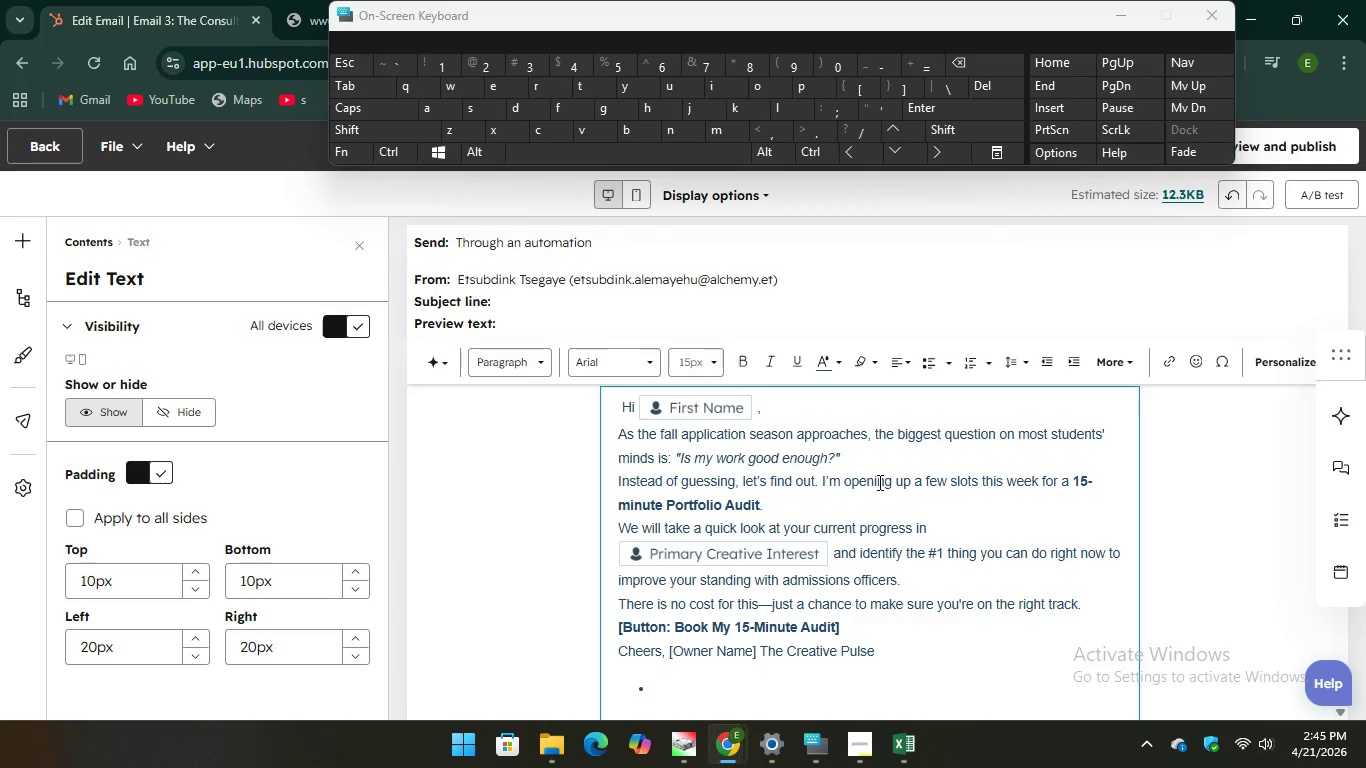 
wait(17.83)
 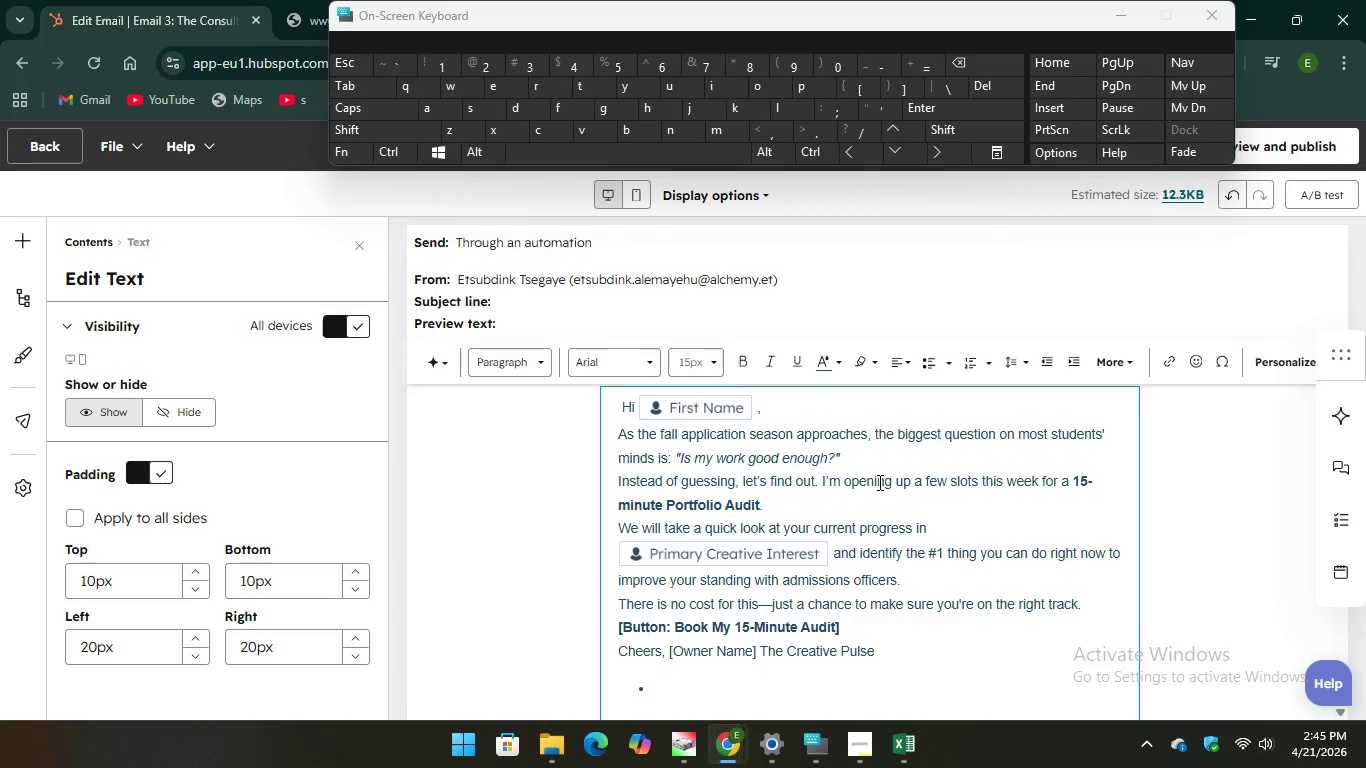 
scroll: coordinate [939, 478], scroll_direction: down, amount: 1.0
 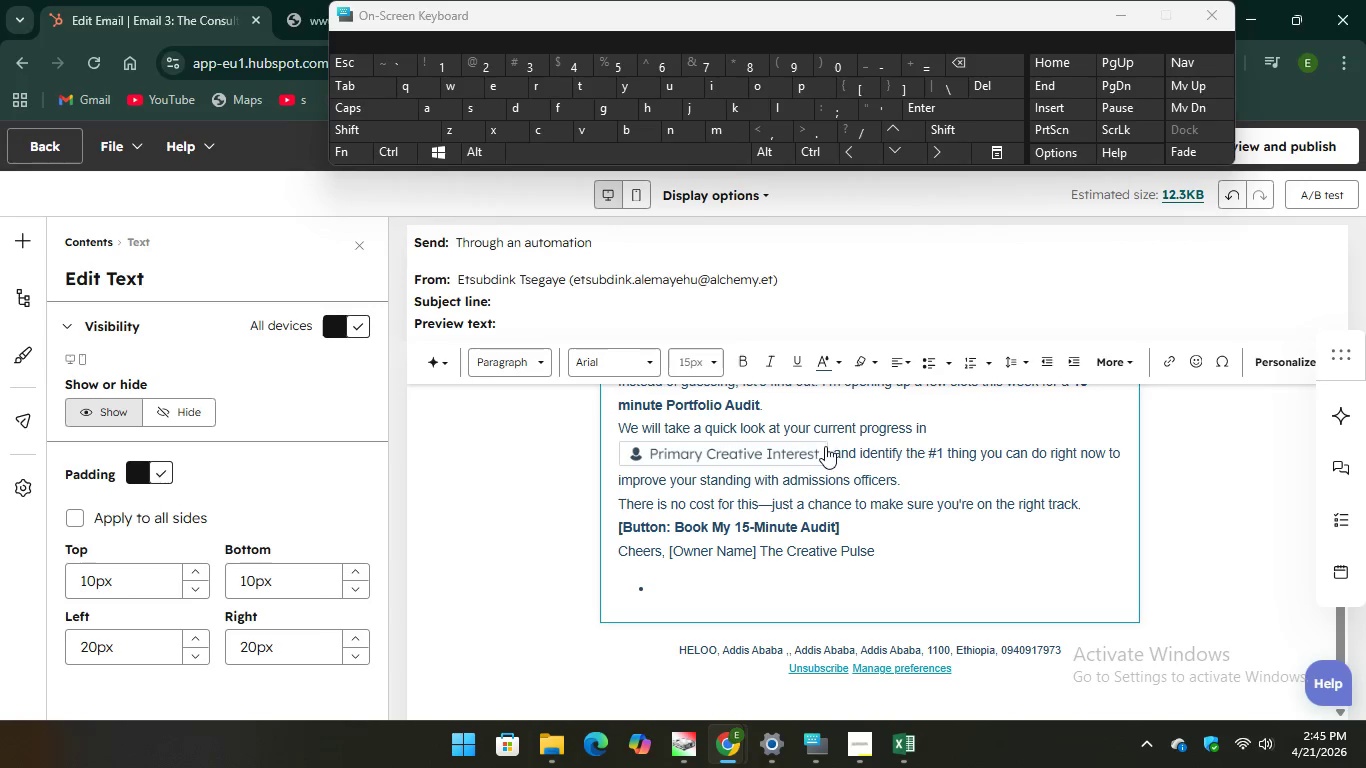 
left_click([807, 452])
 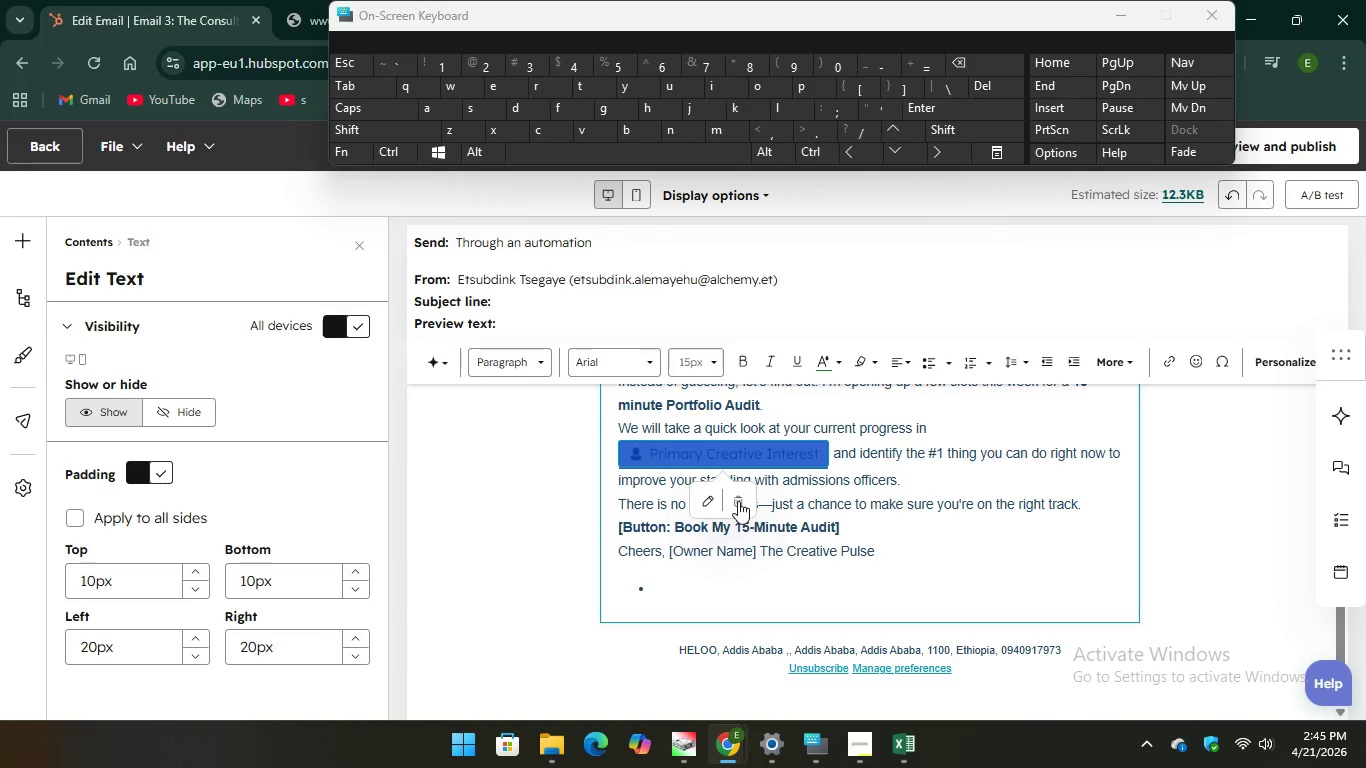 
left_click([738, 501])
 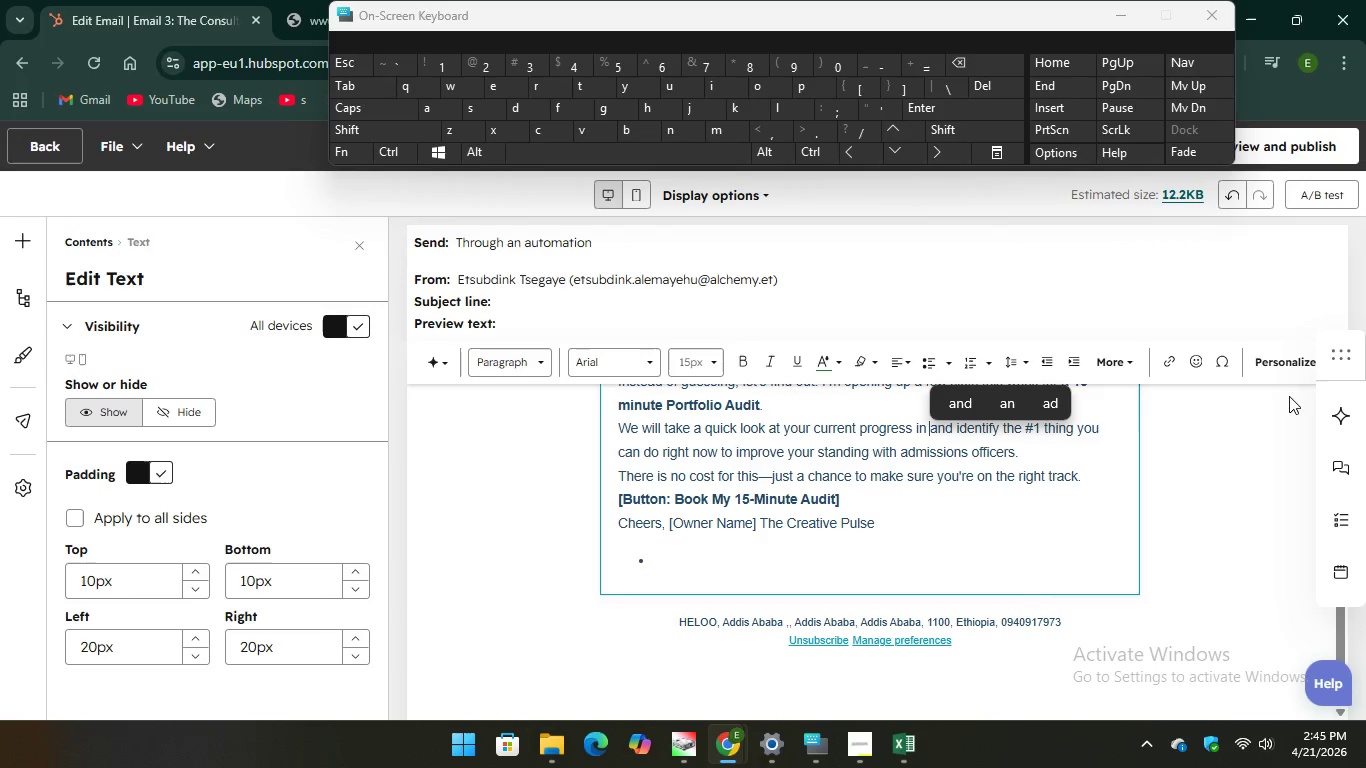 
left_click([1265, 359])
 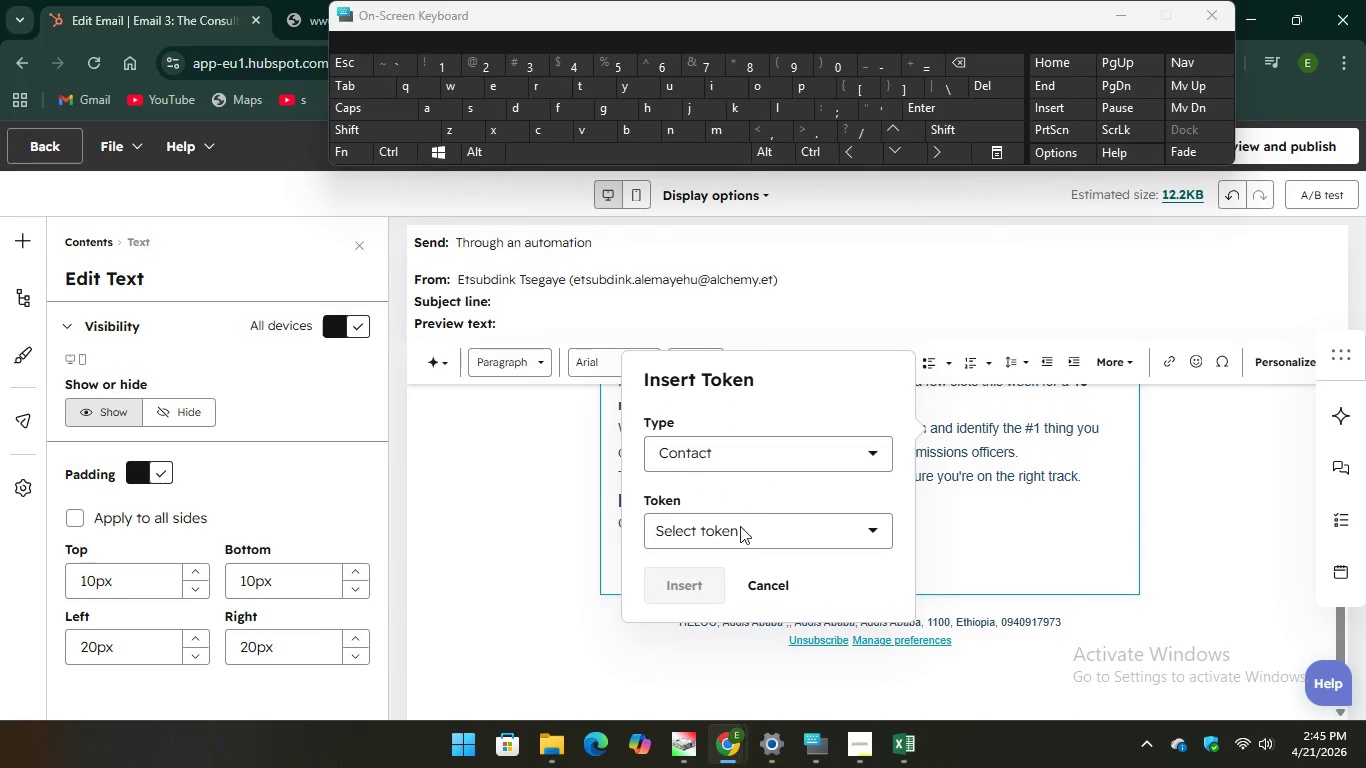 
left_click([740, 527])
 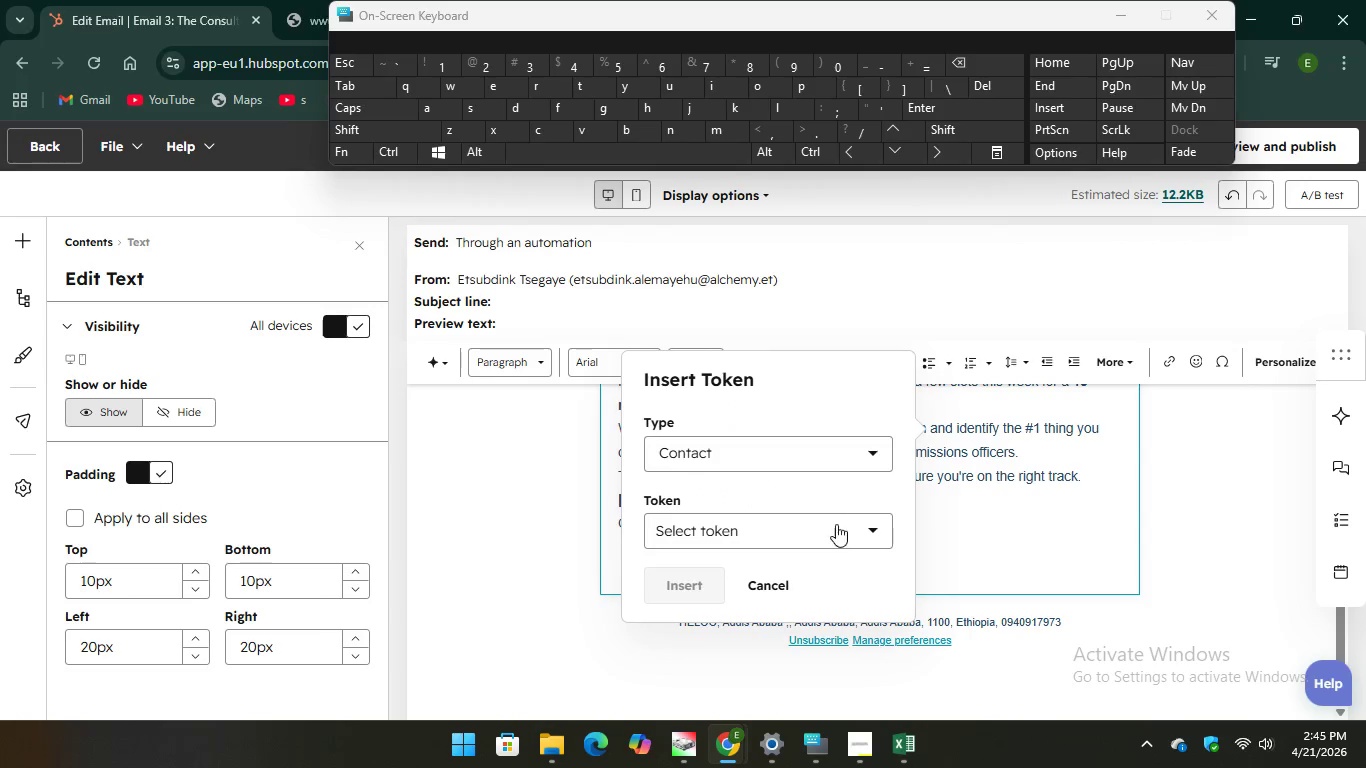 
scroll: coordinate [961, 459], scroll_direction: down, amount: 2.0
 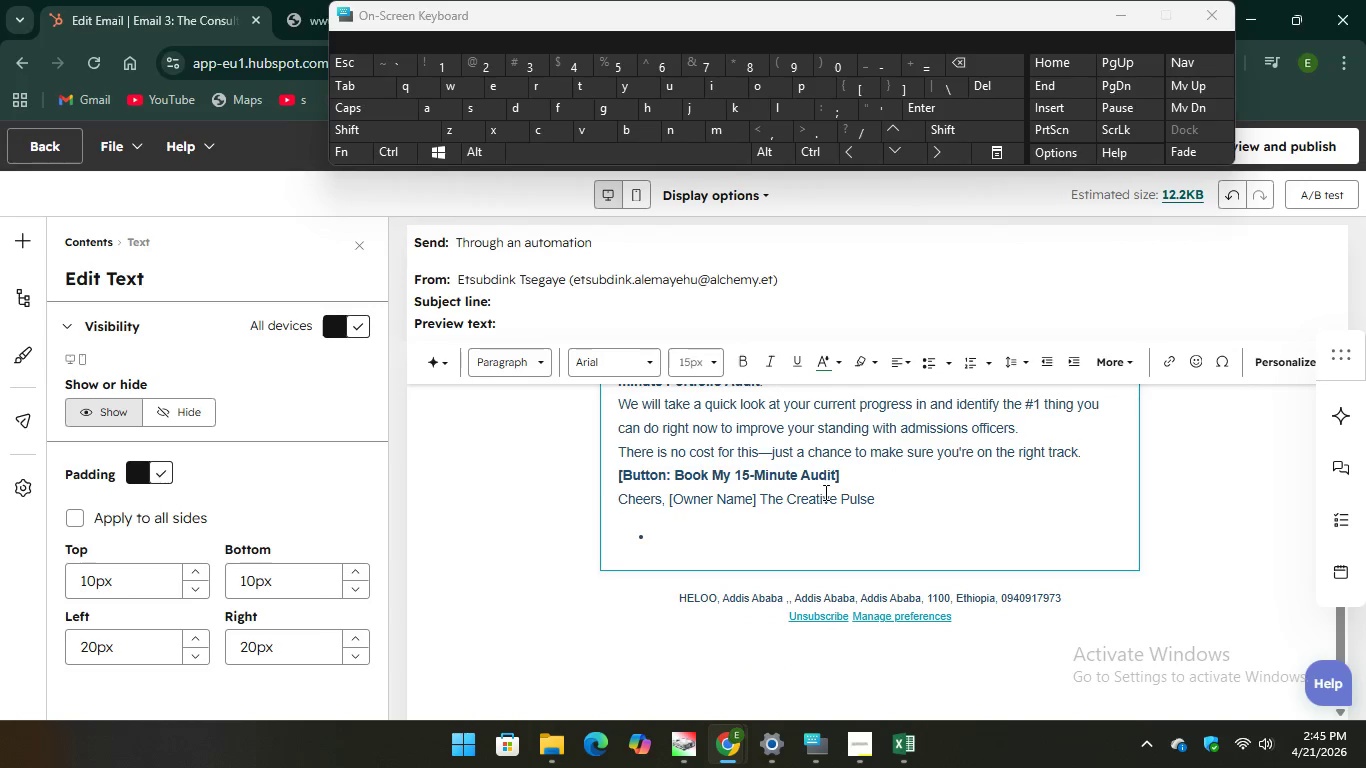 
scroll: coordinate [824, 492], scroll_direction: up, amount: 2.0
 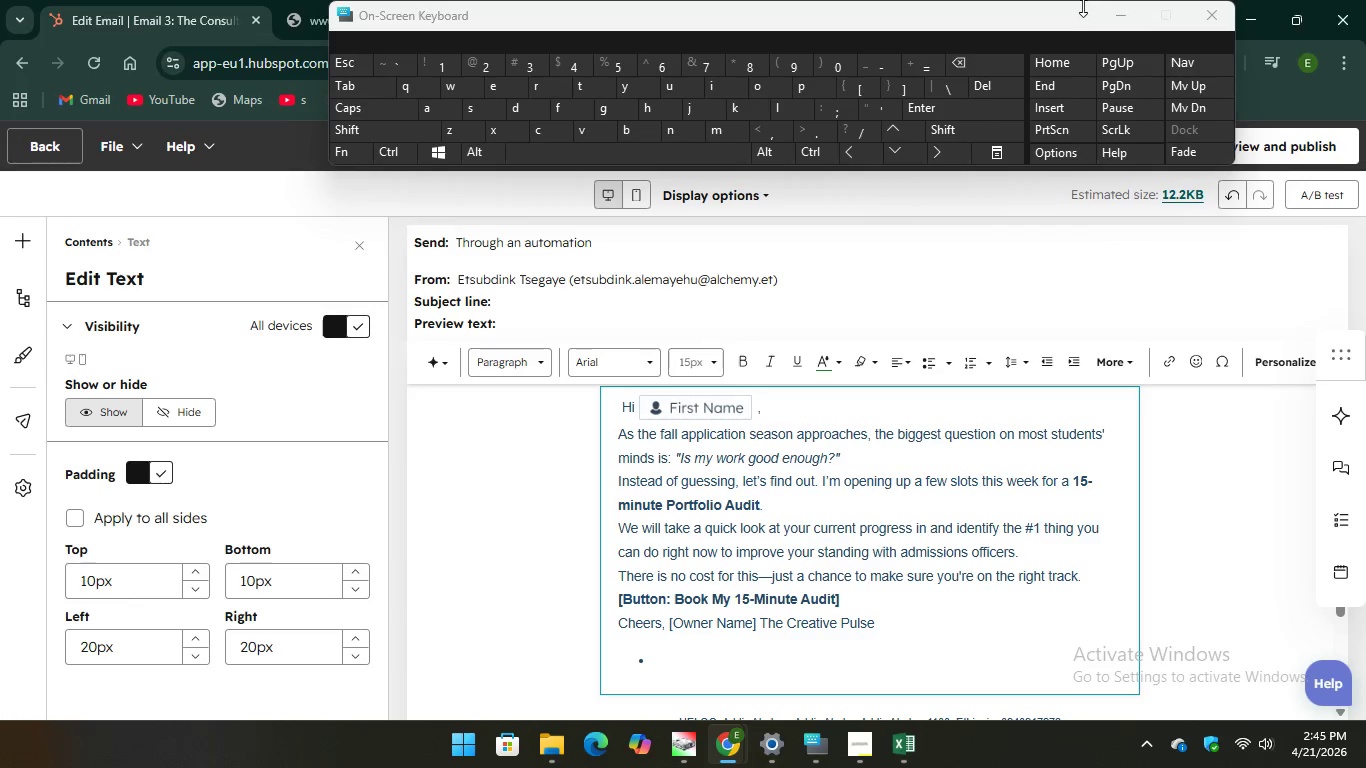 
wait(11.13)
 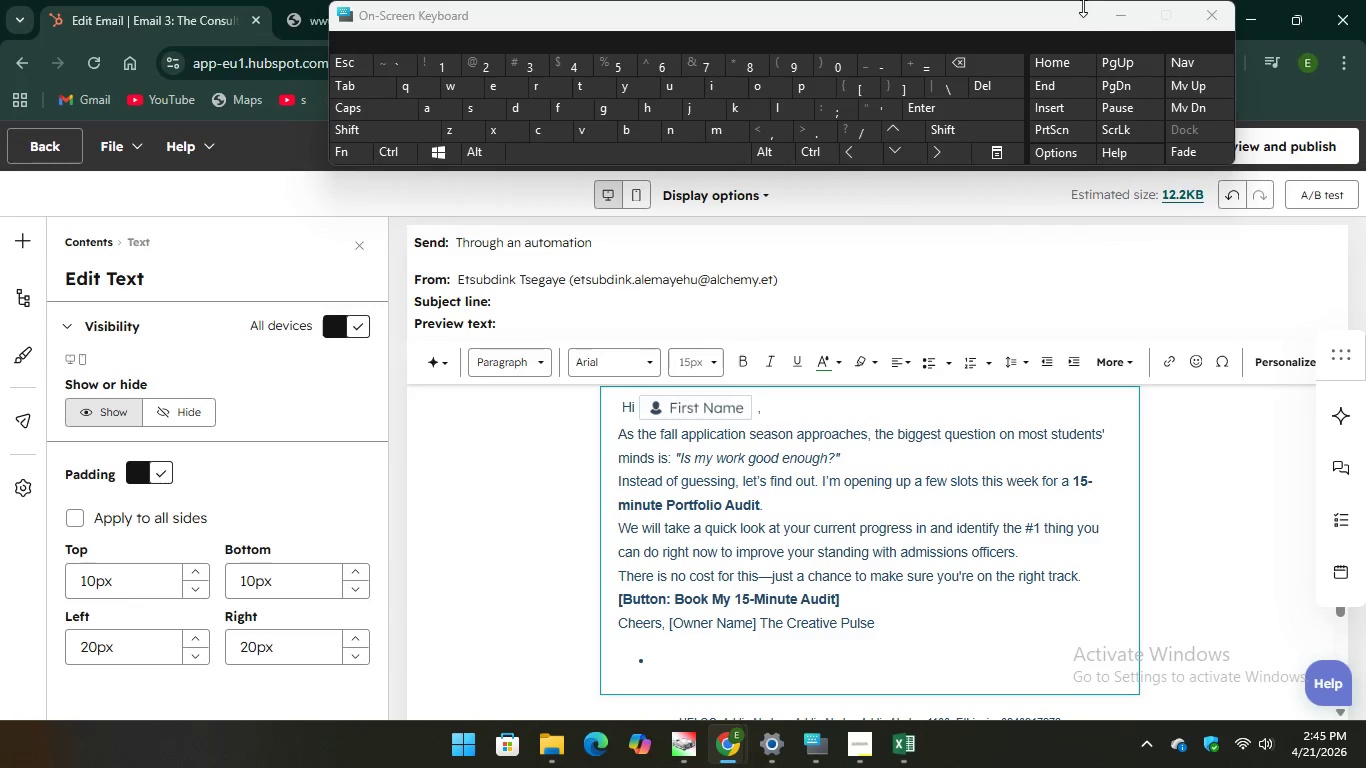 
left_click([669, 19])
 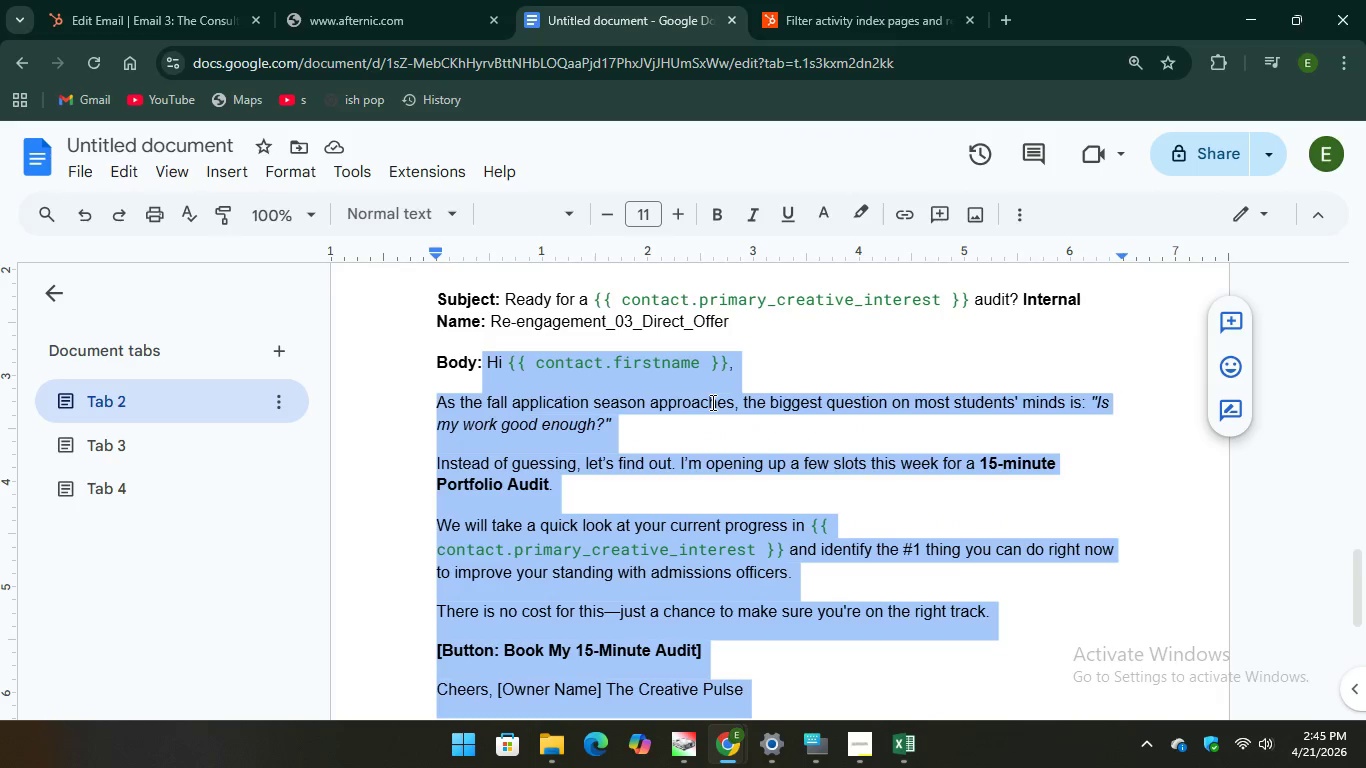 
left_click([711, 402])
 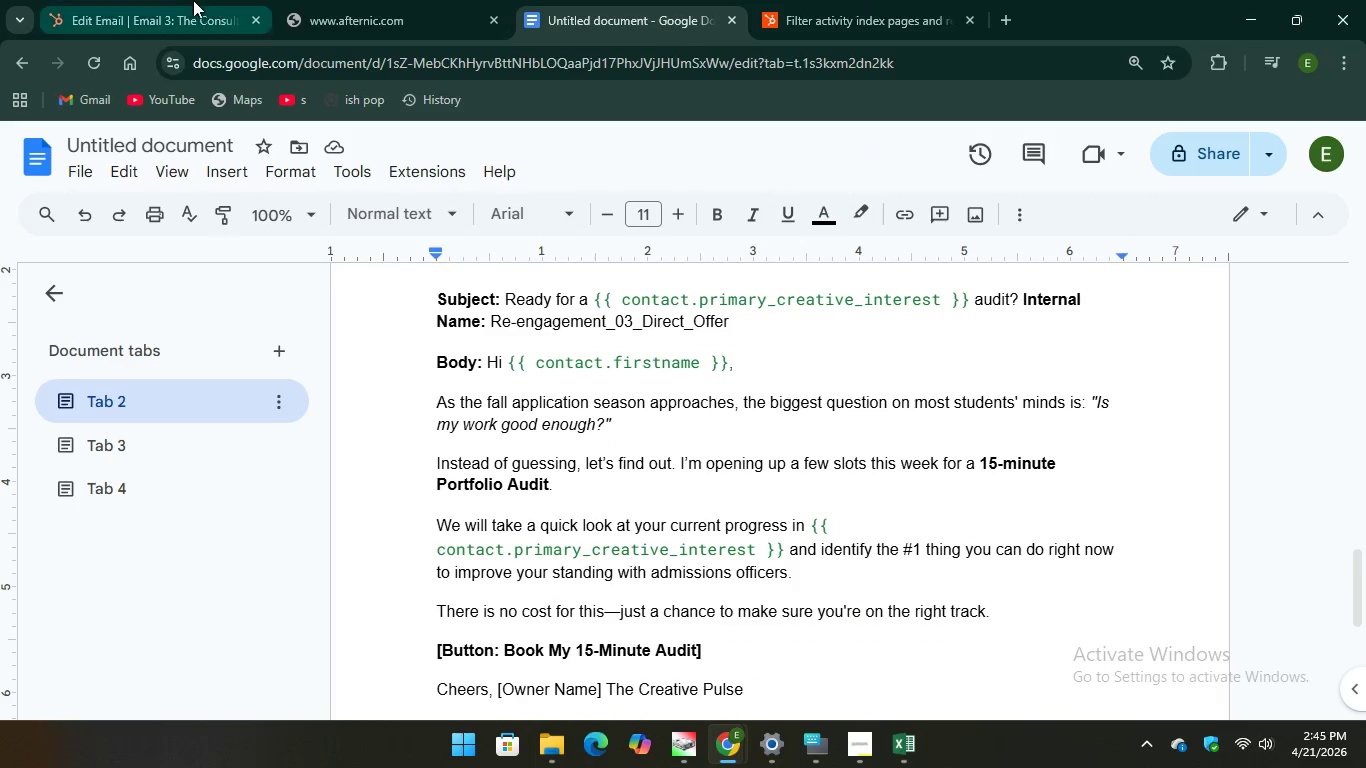 
left_click([211, 9])
 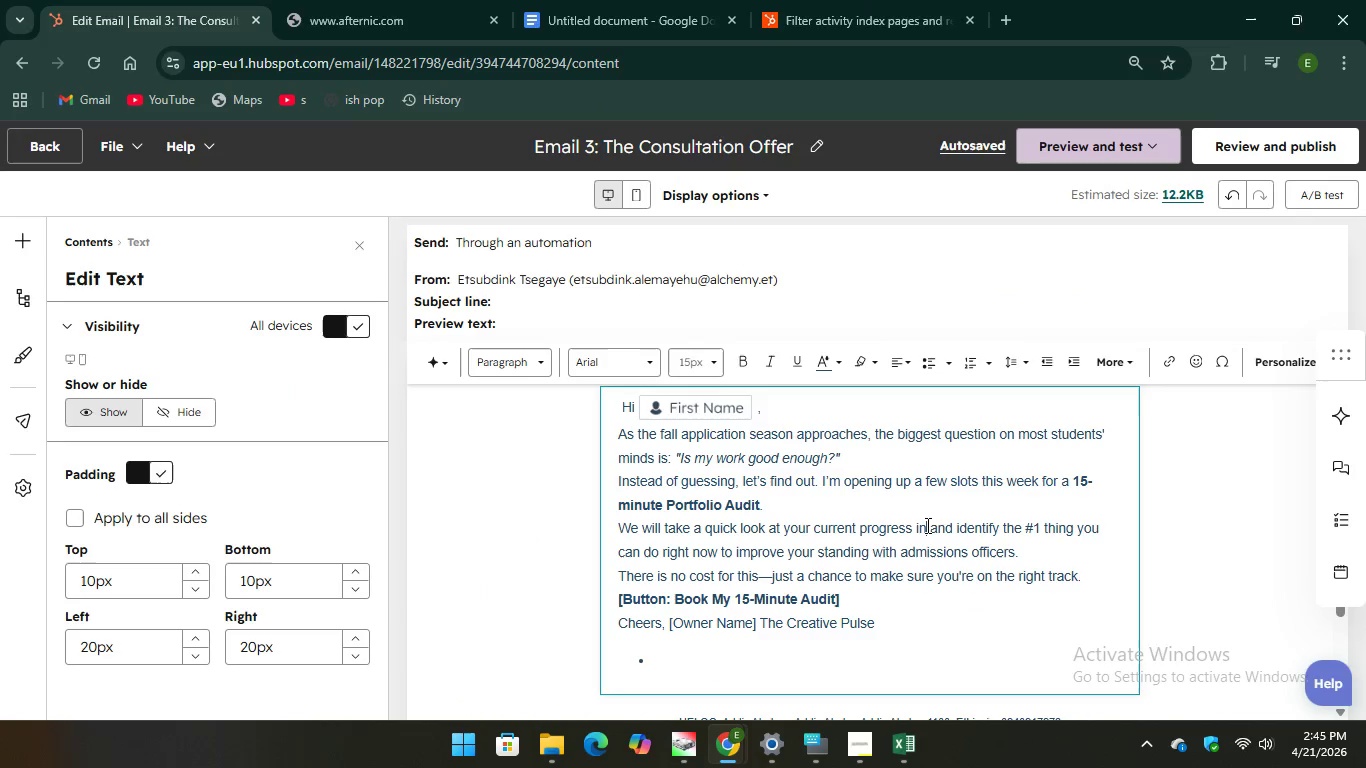 
wait(6.59)
 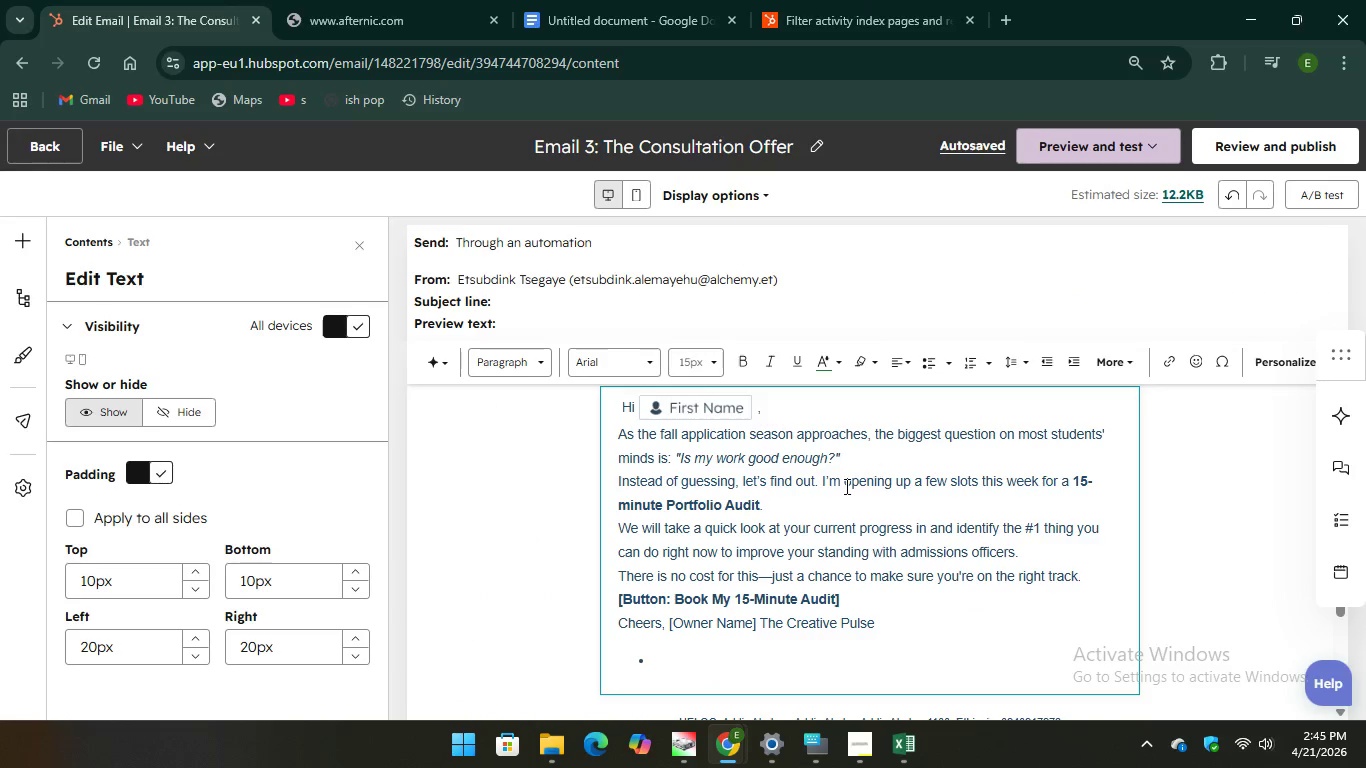 
left_click([1284, 361])
 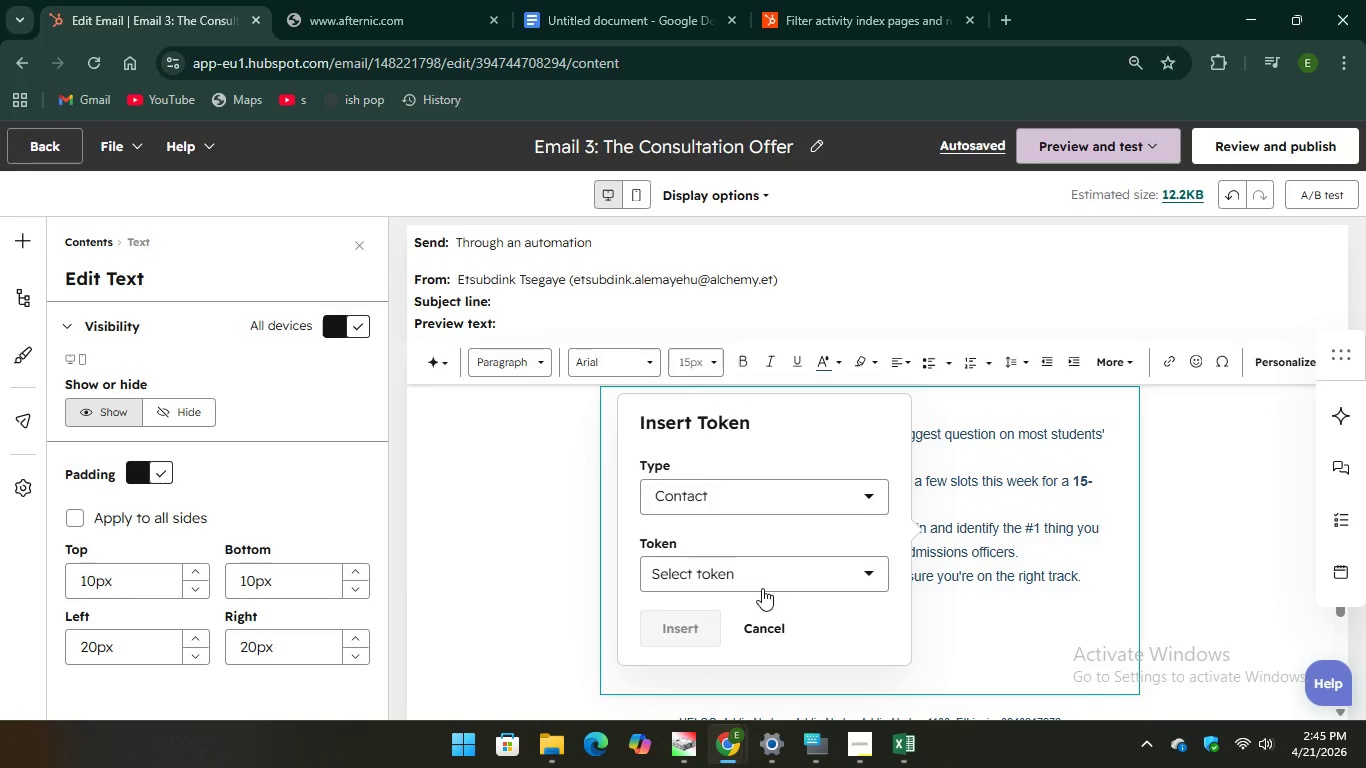 
left_click([765, 582])
 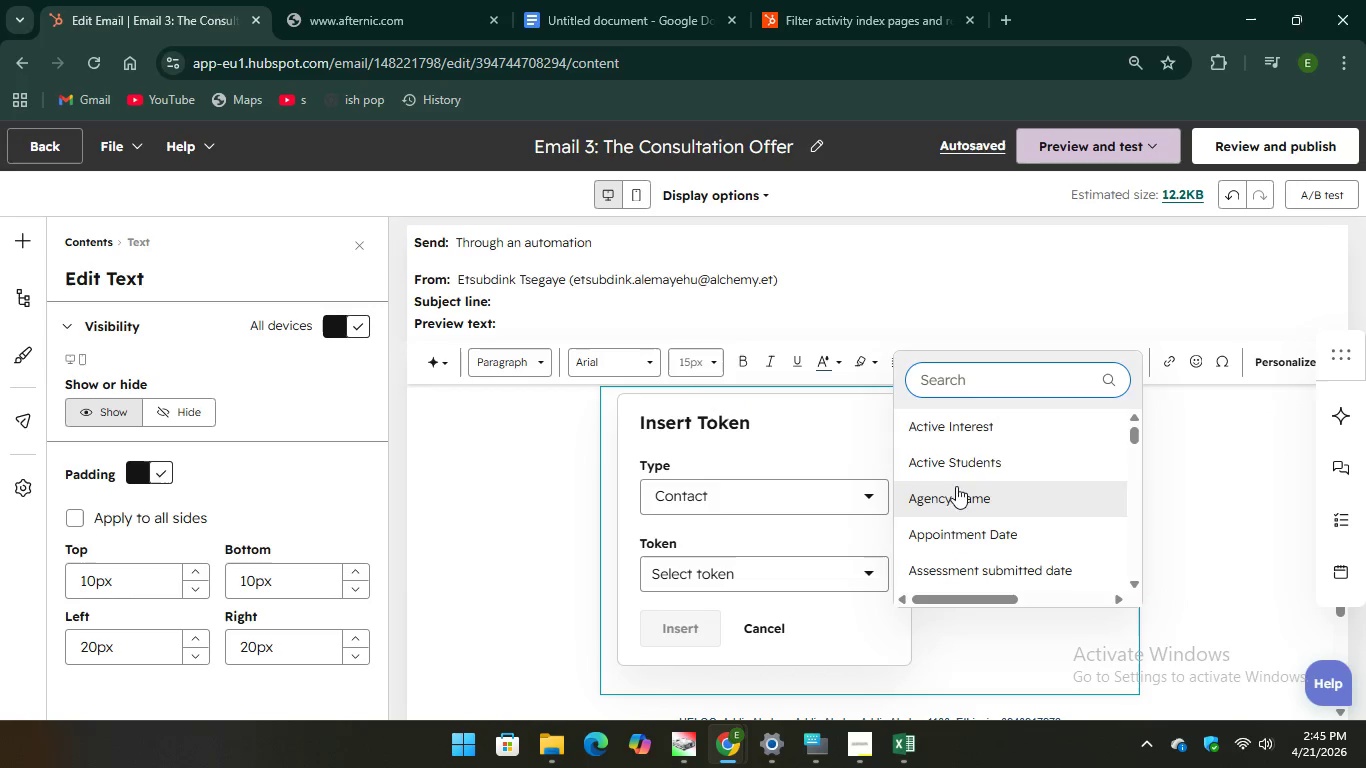 
scroll: coordinate [967, 478], scroll_direction: down, amount: 88.0
 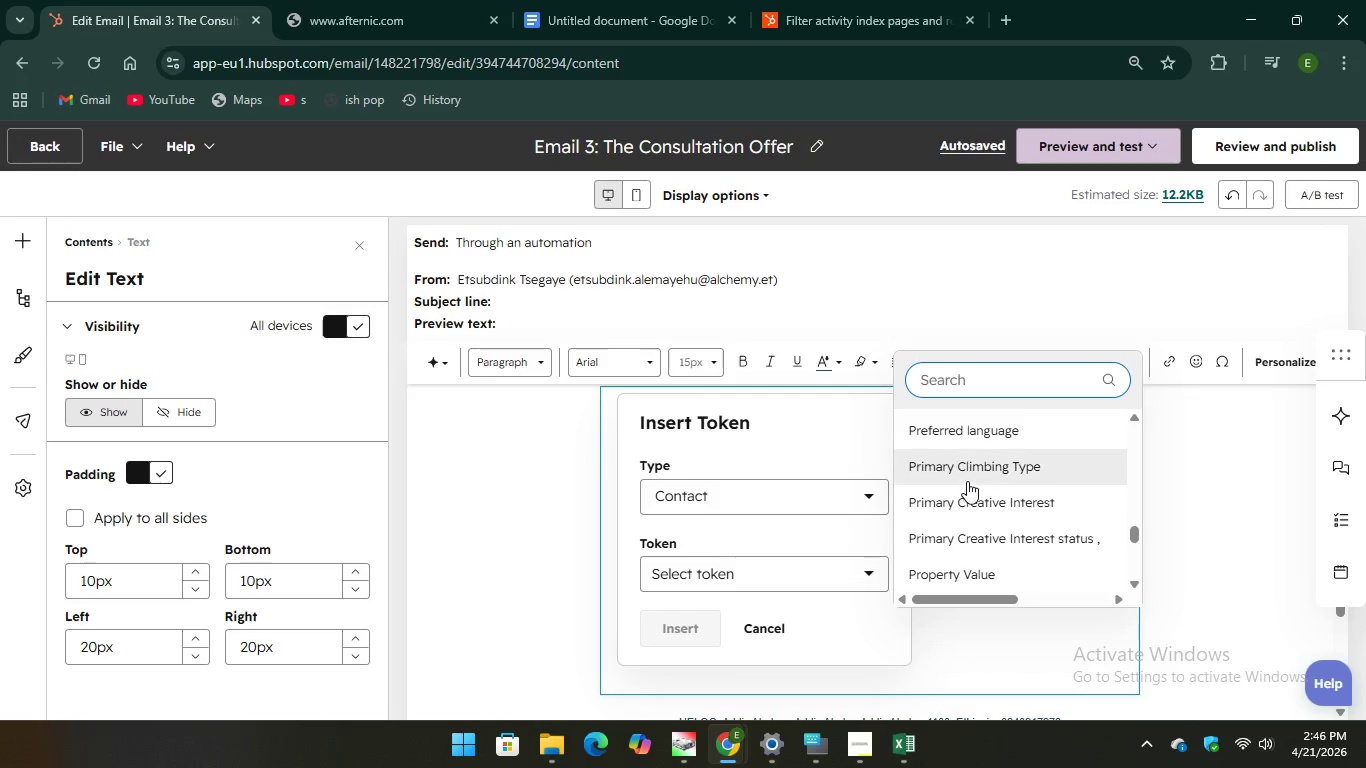 
left_click([963, 493])
 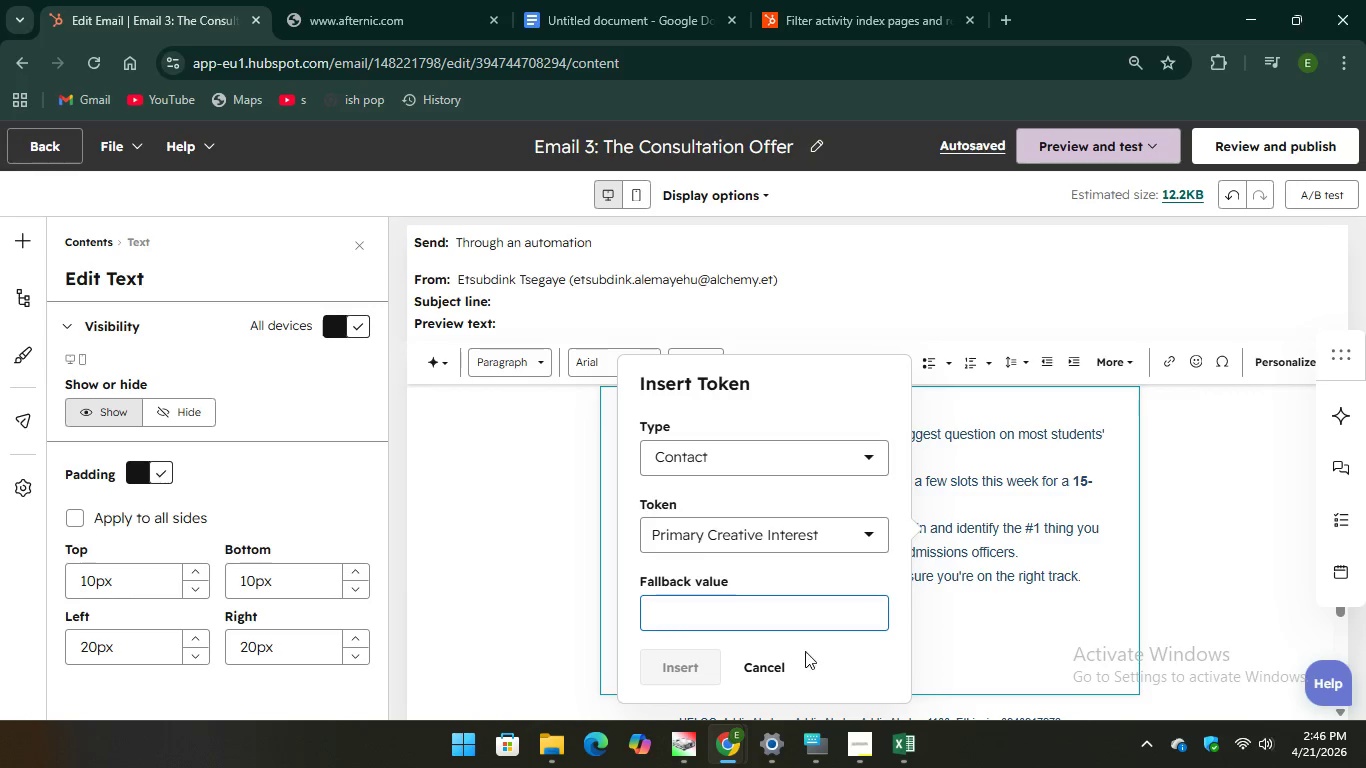 
left_click([808, 748])
 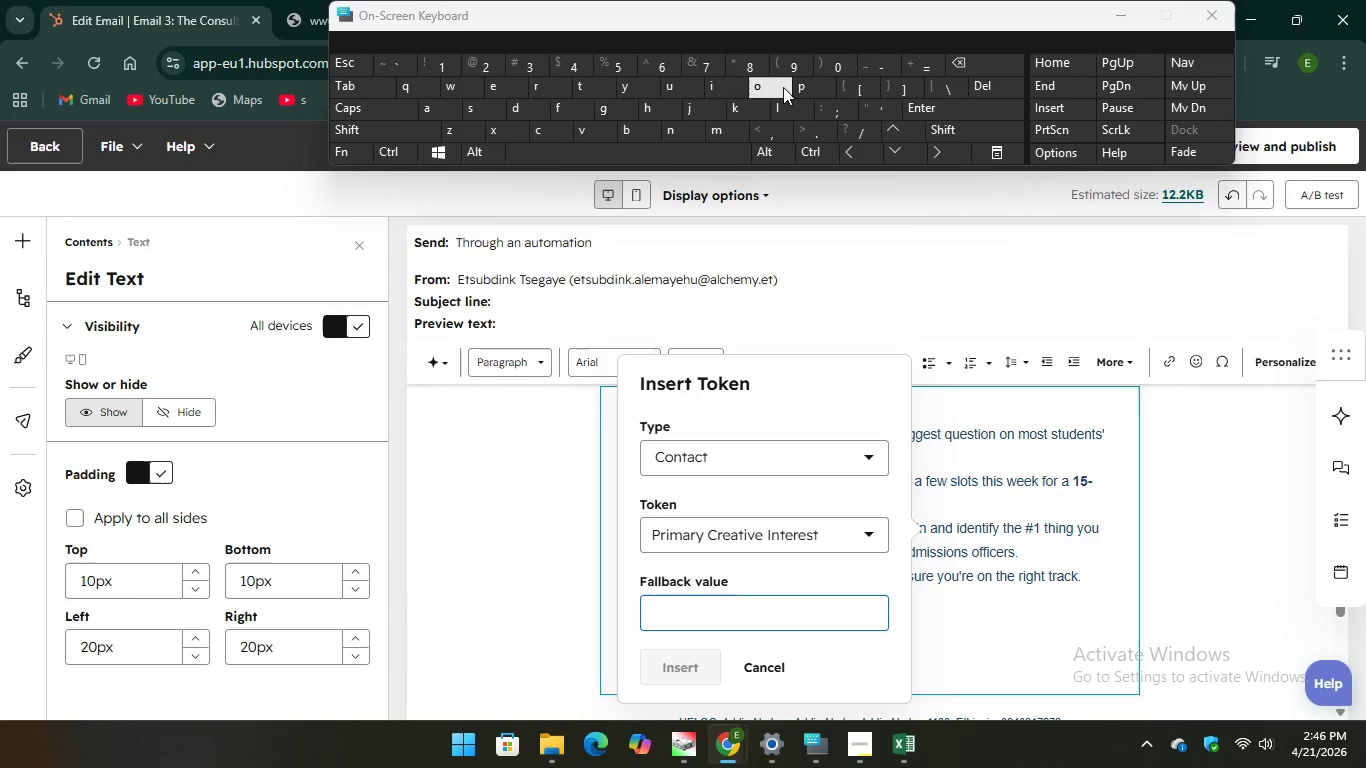 
key(P)
 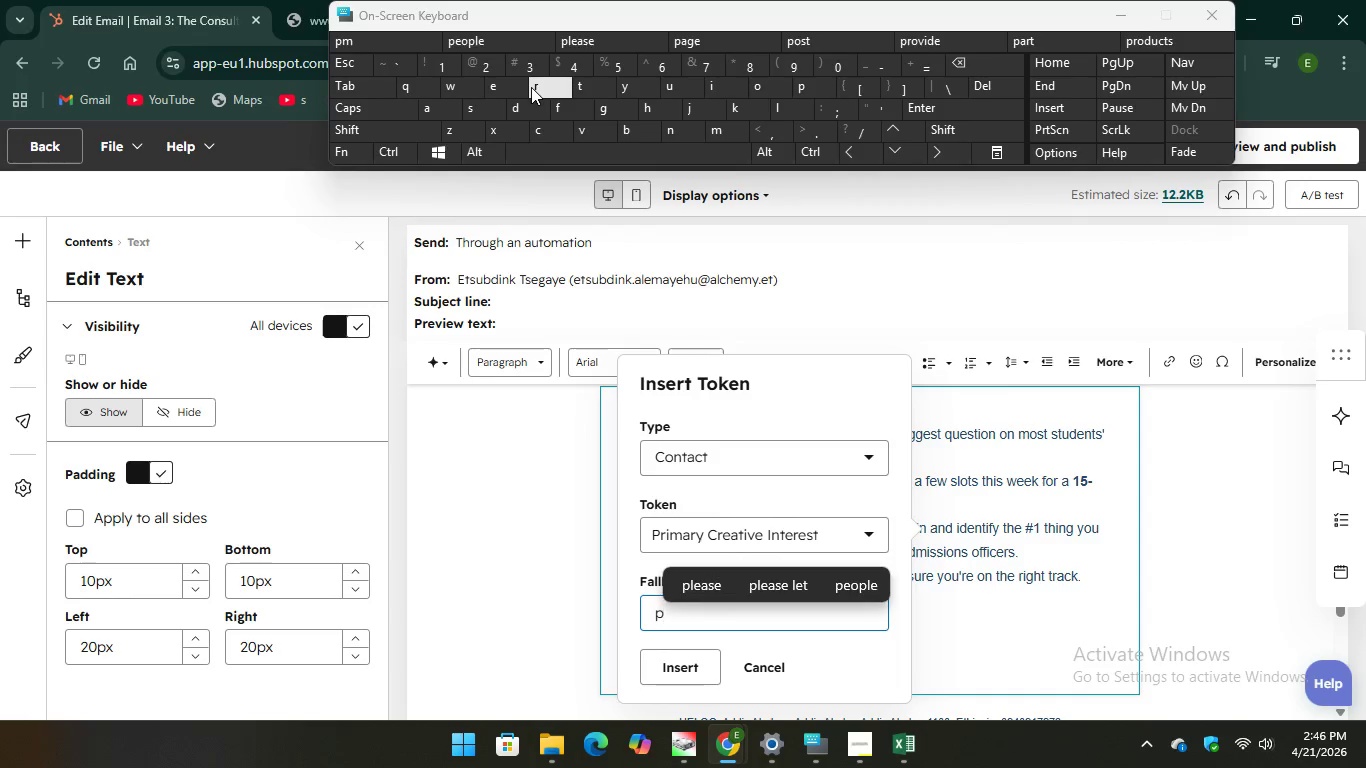 
type(rim)
 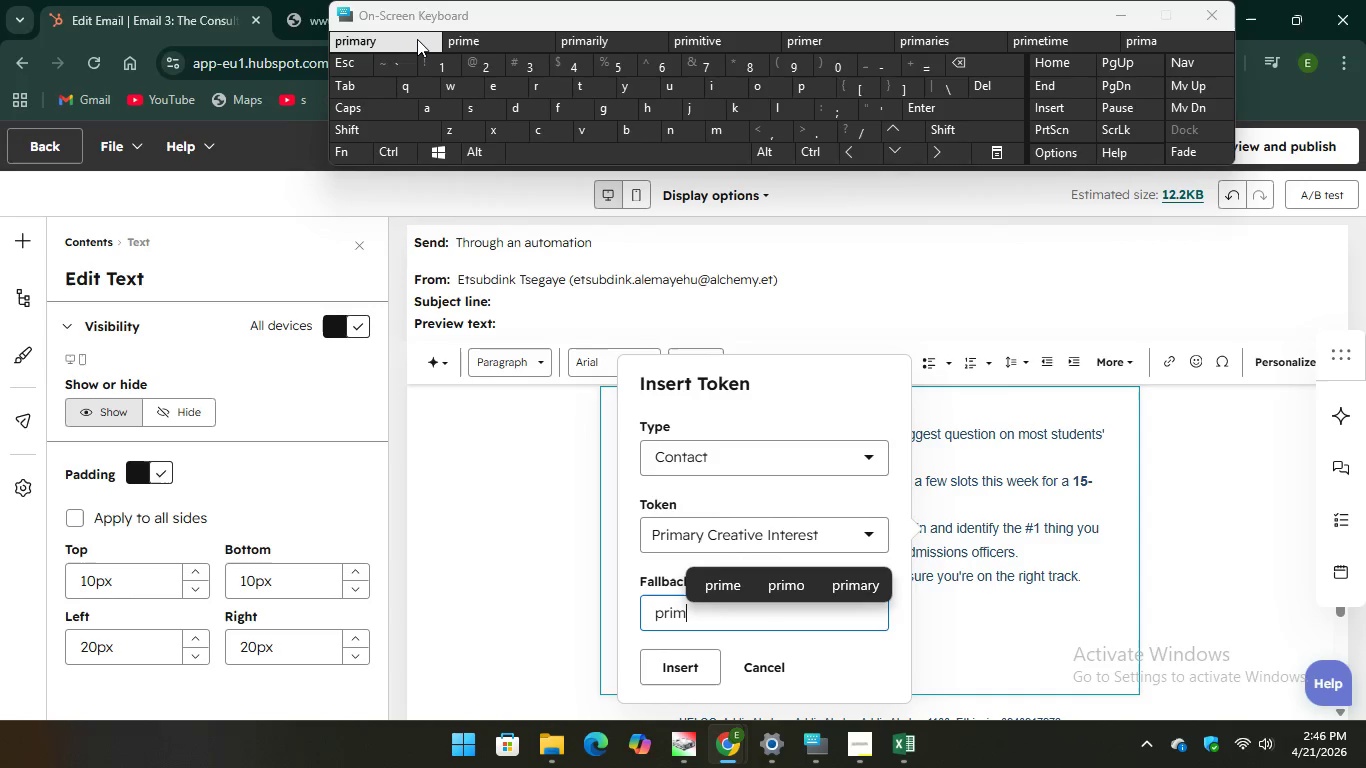 
key(Unknown)
 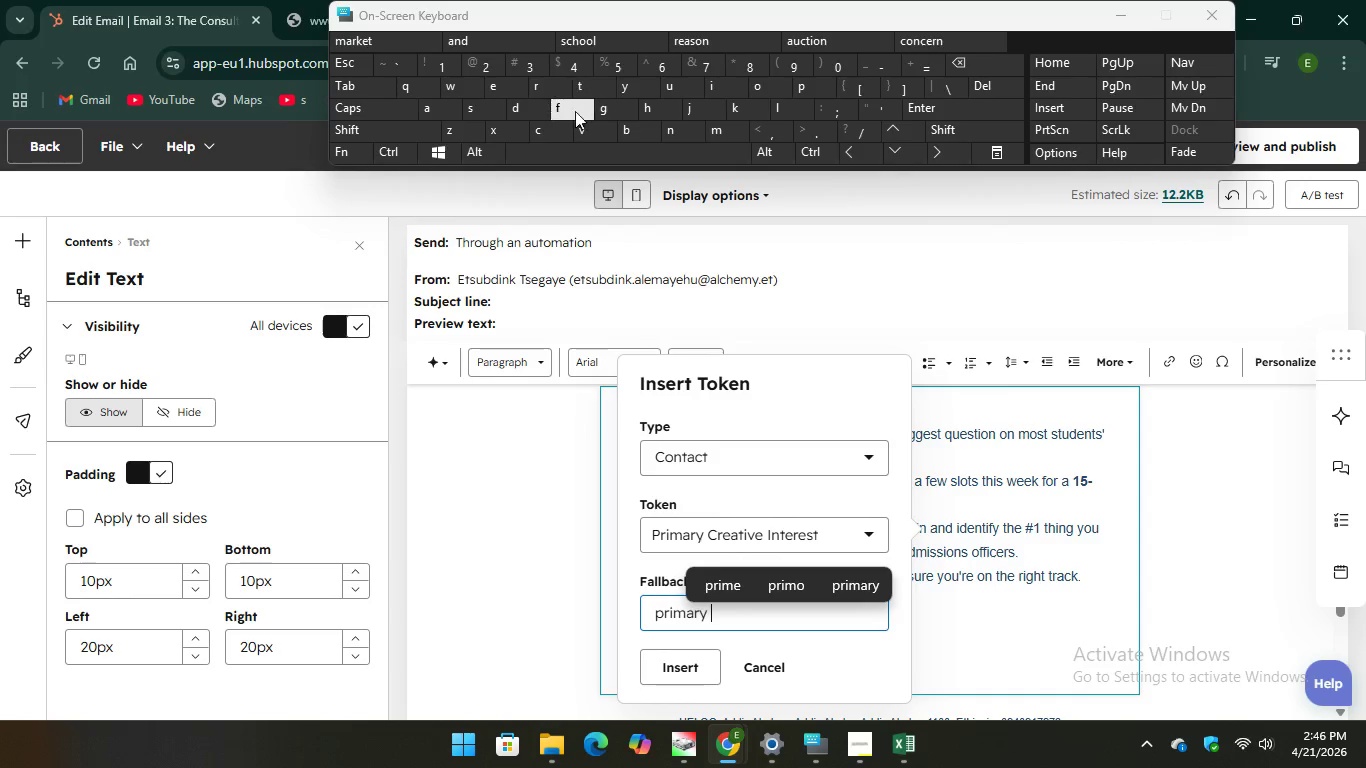 
key(Unknown)
 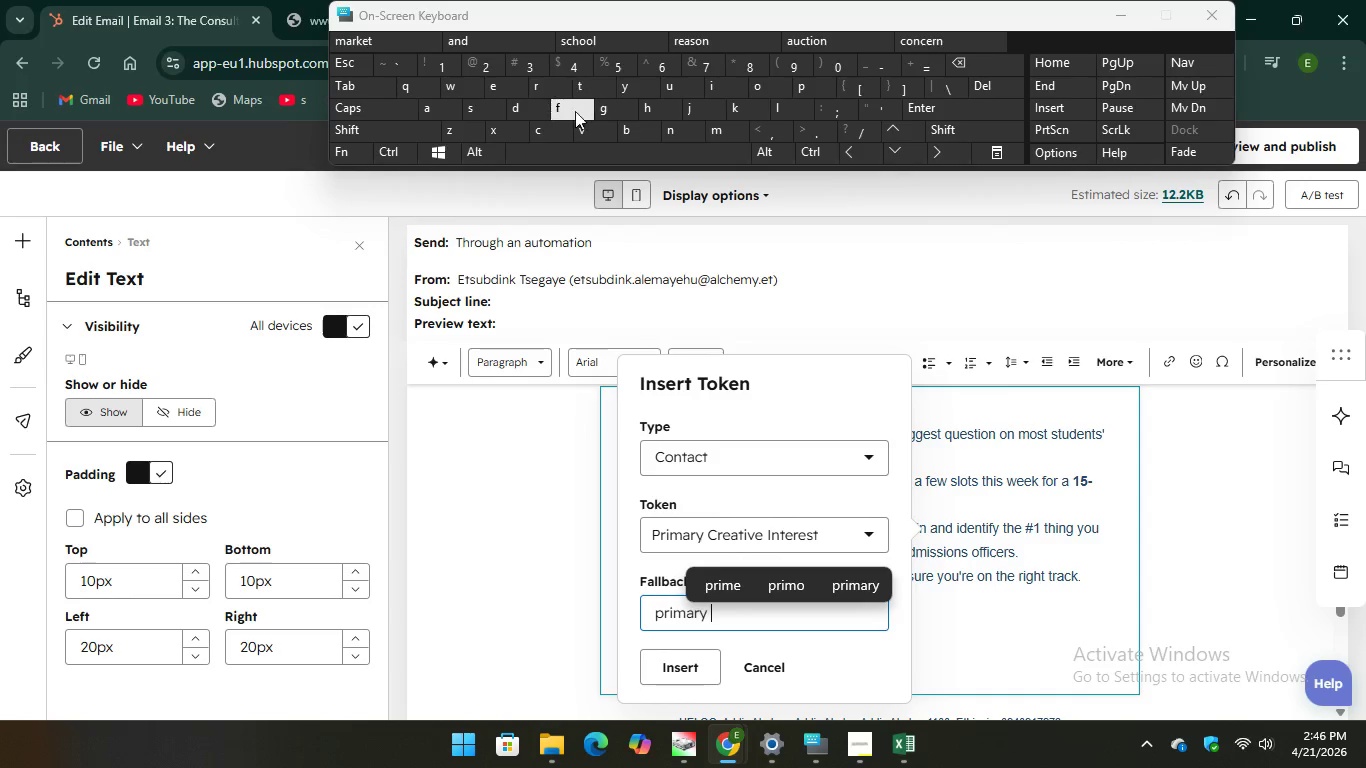 
key(Unknown)
 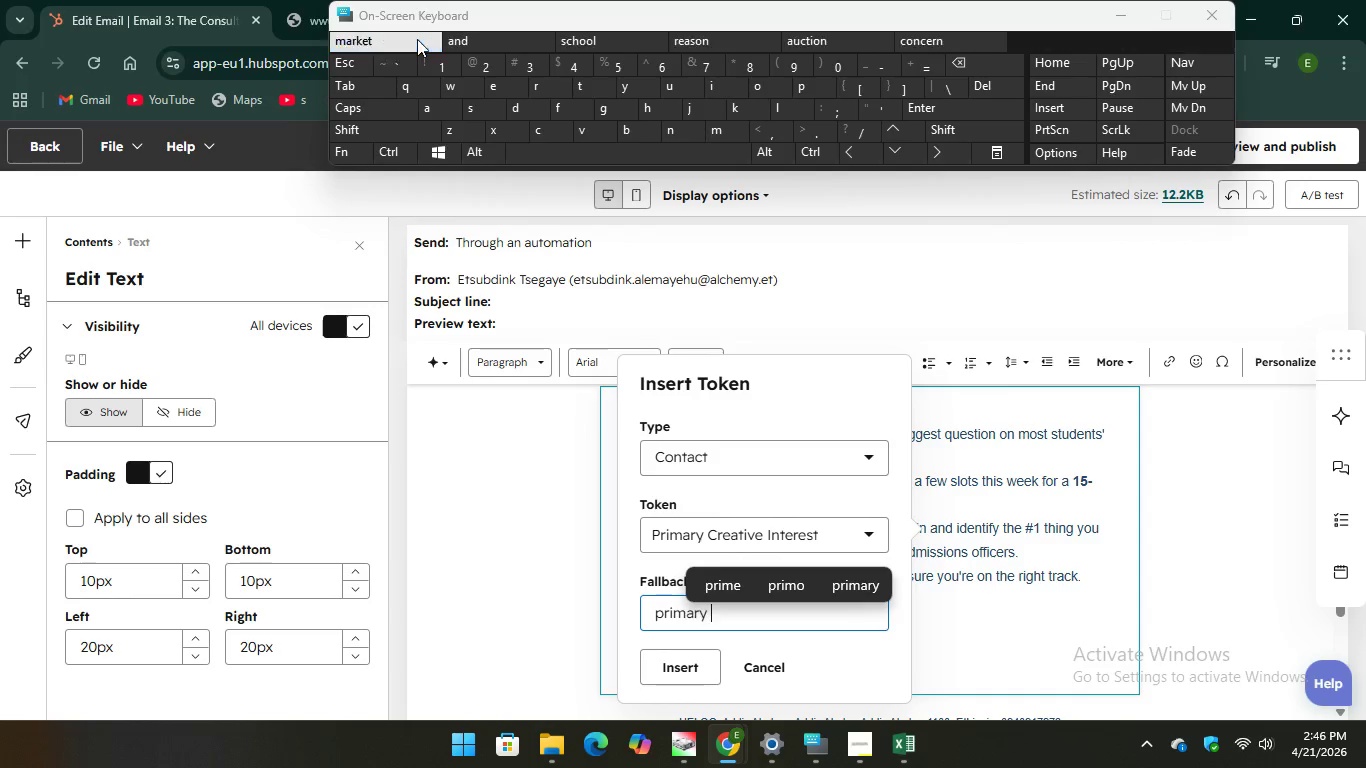 
key(Unknown)
 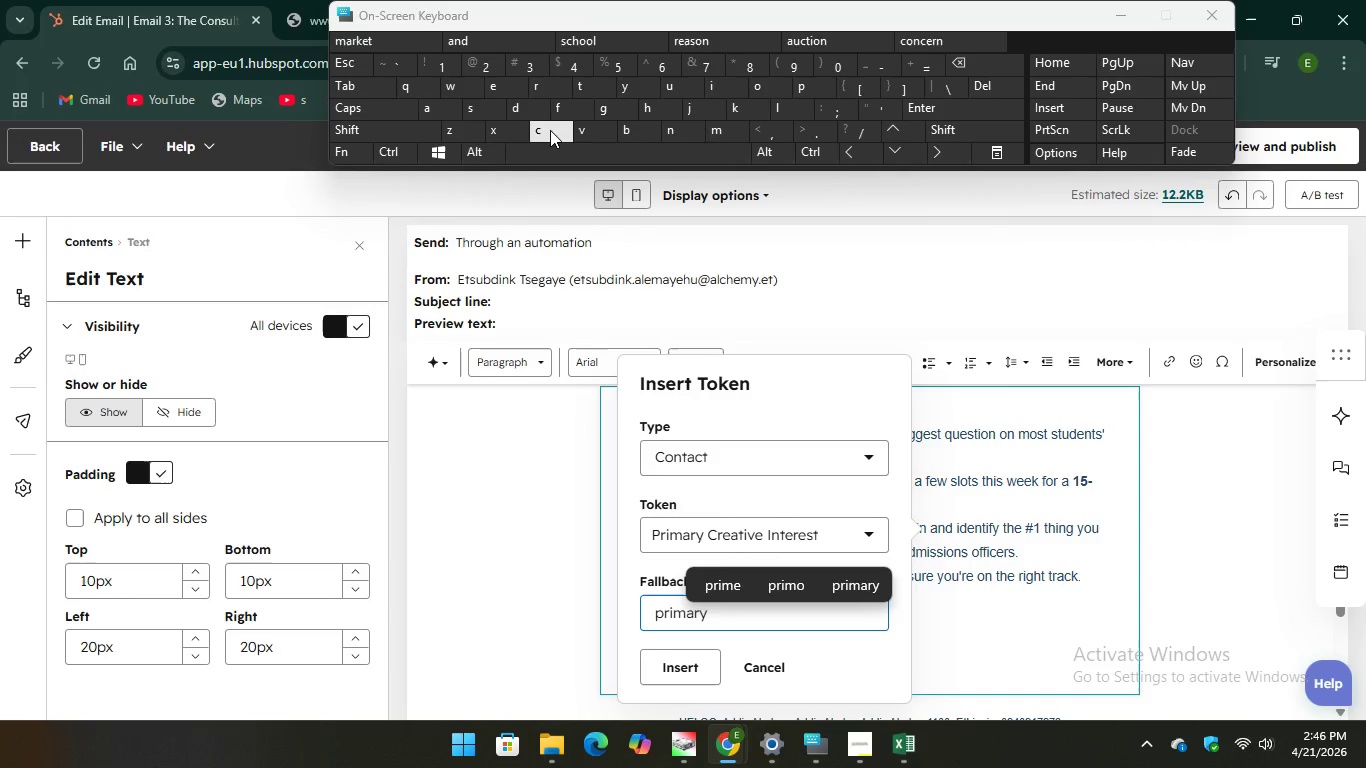 
type(creat)
 